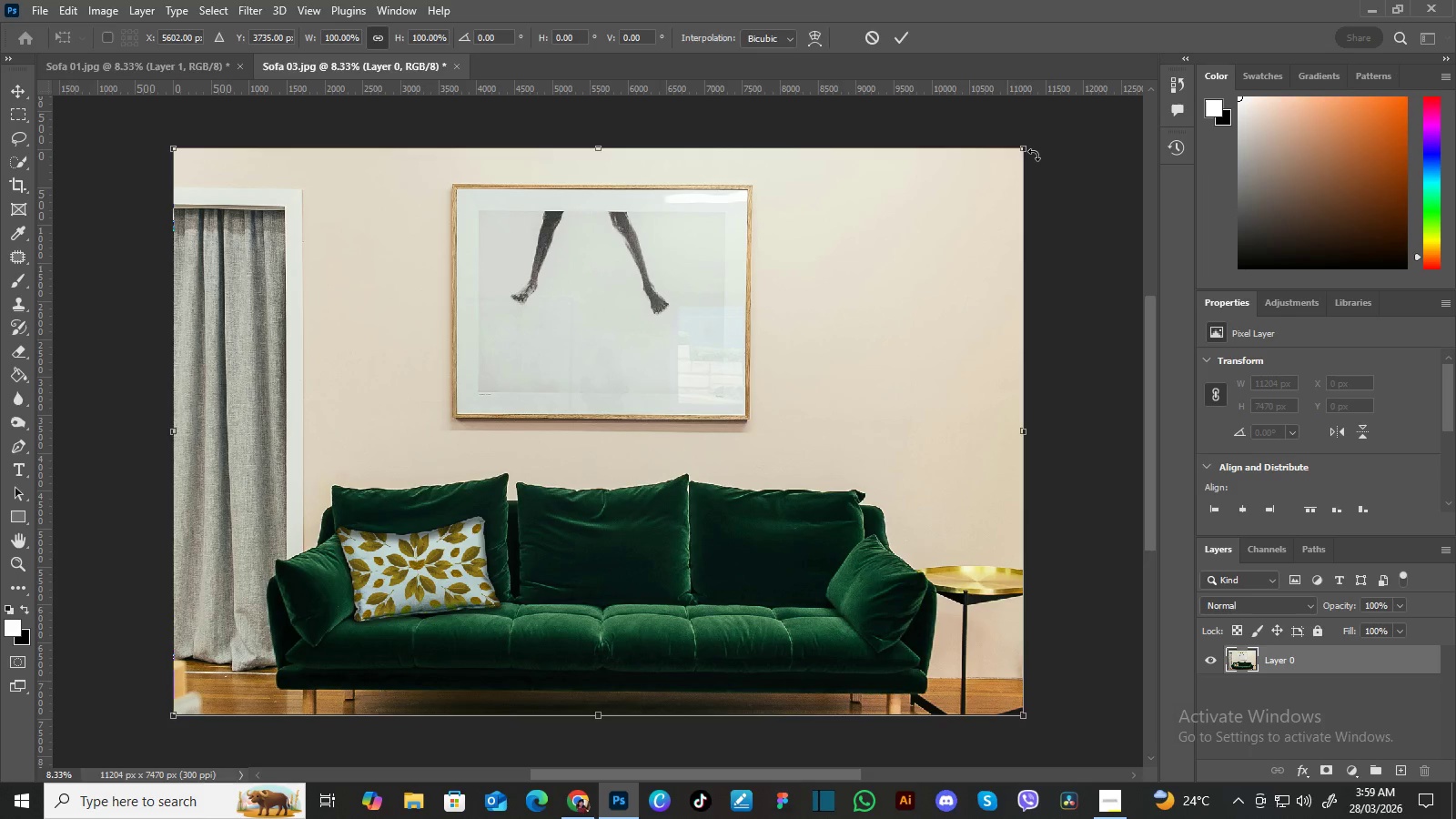 
left_click_drag(start_coordinate=[1026, 154], to_coordinate=[673, 457])
 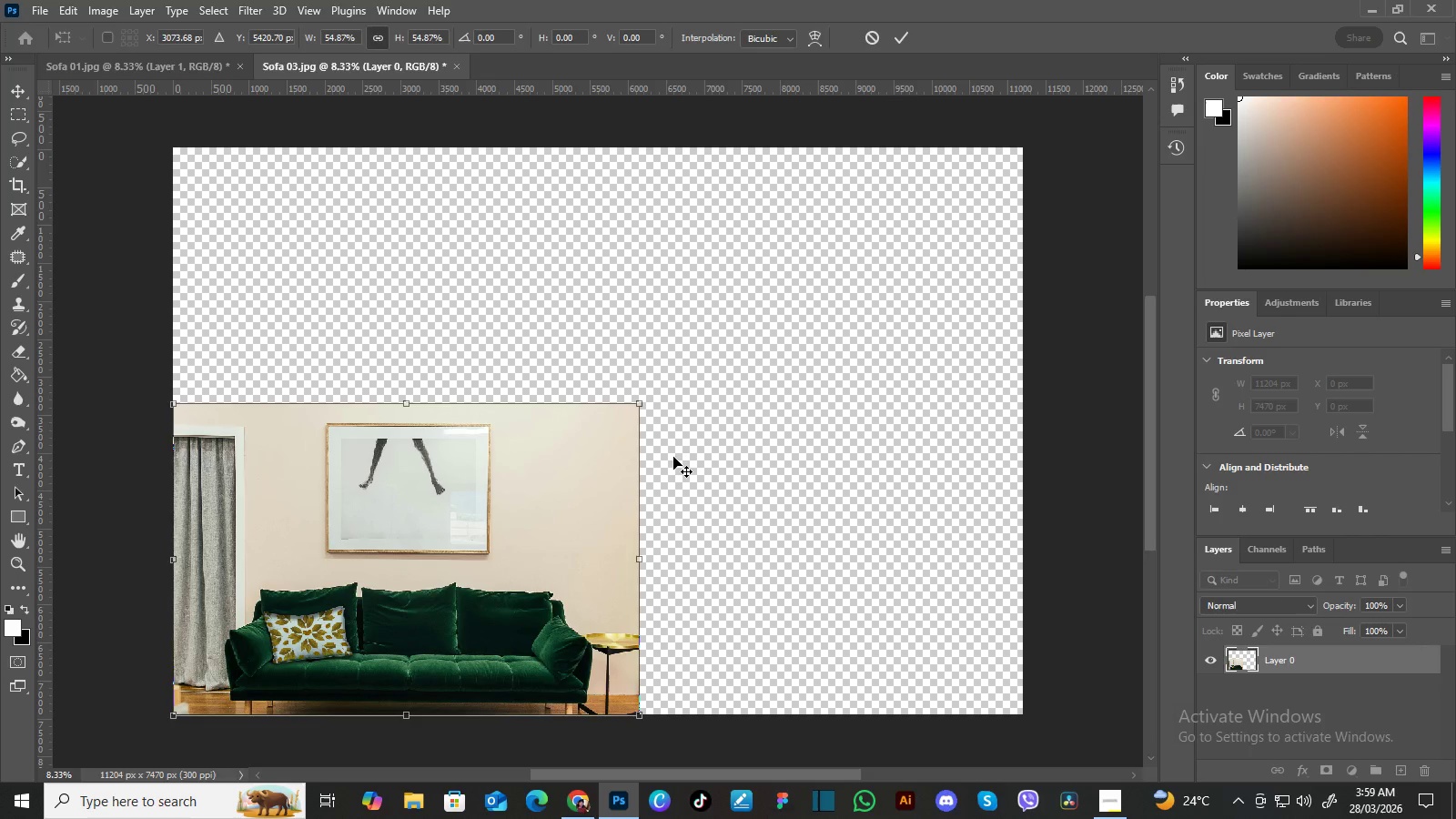 
key(Enter)
 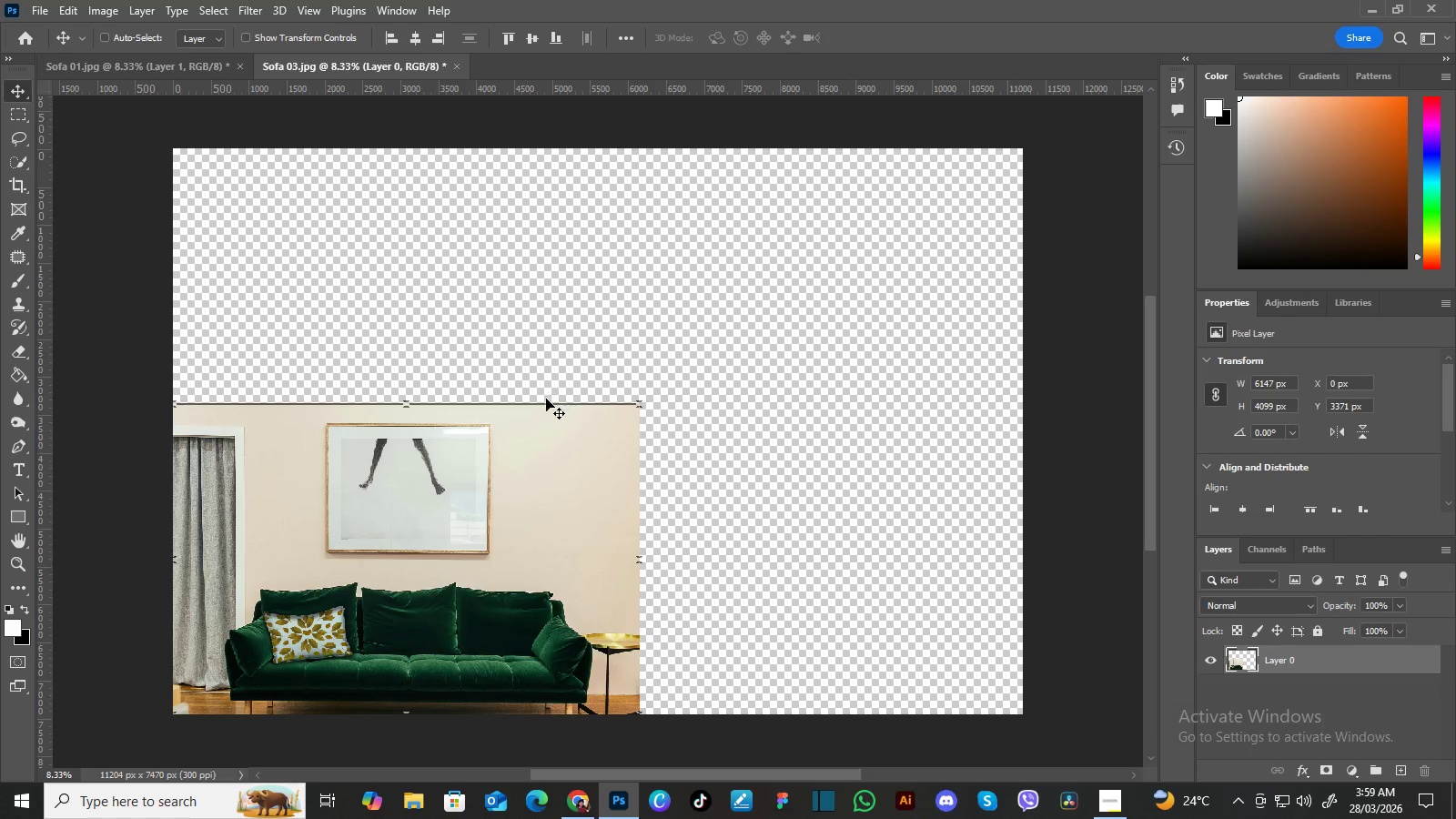 
left_click_drag(start_coordinate=[537, 480], to_coordinate=[723, 413])
 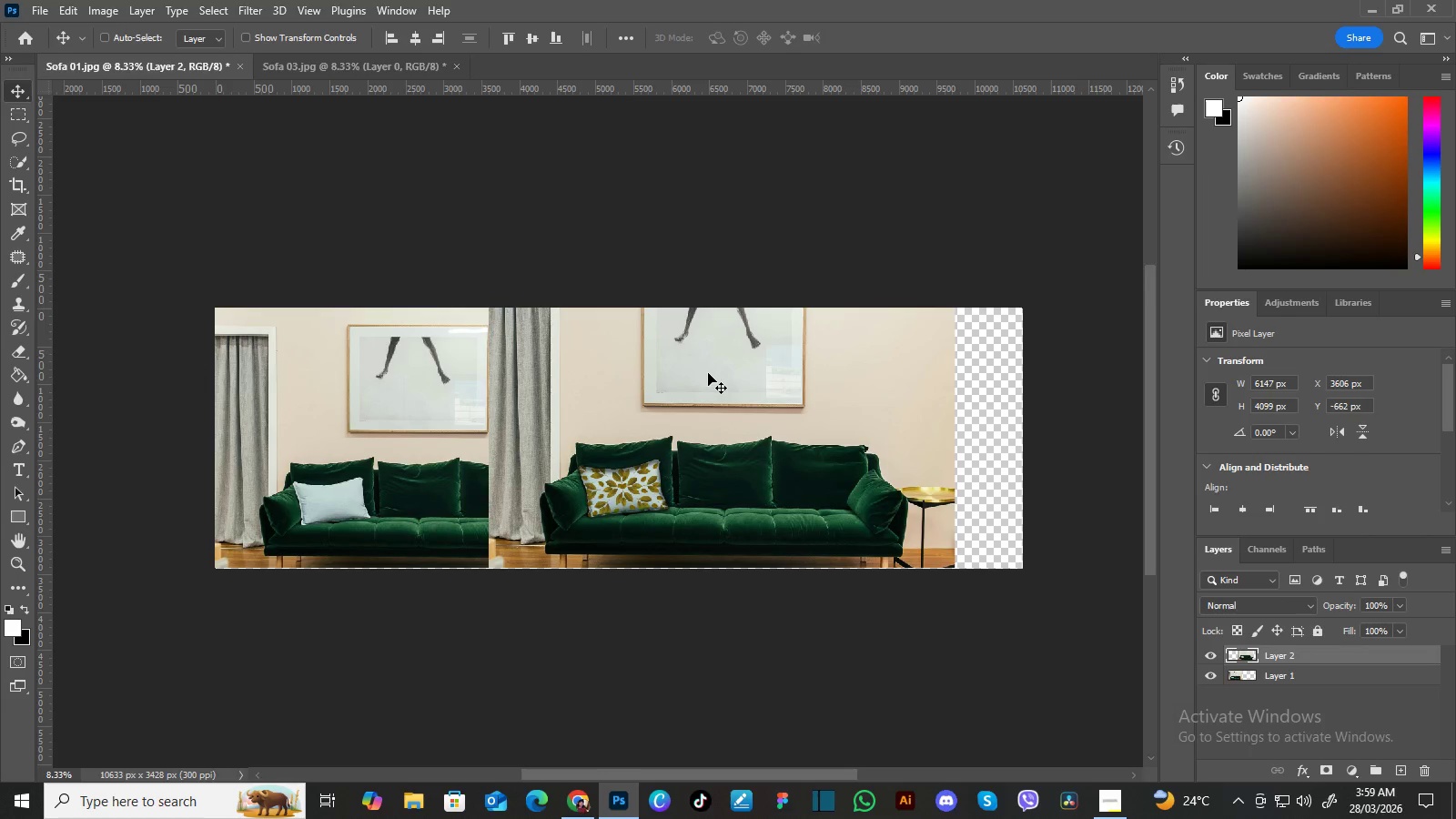 
left_click_drag(start_coordinate=[708, 373], to_coordinate=[821, 396])
 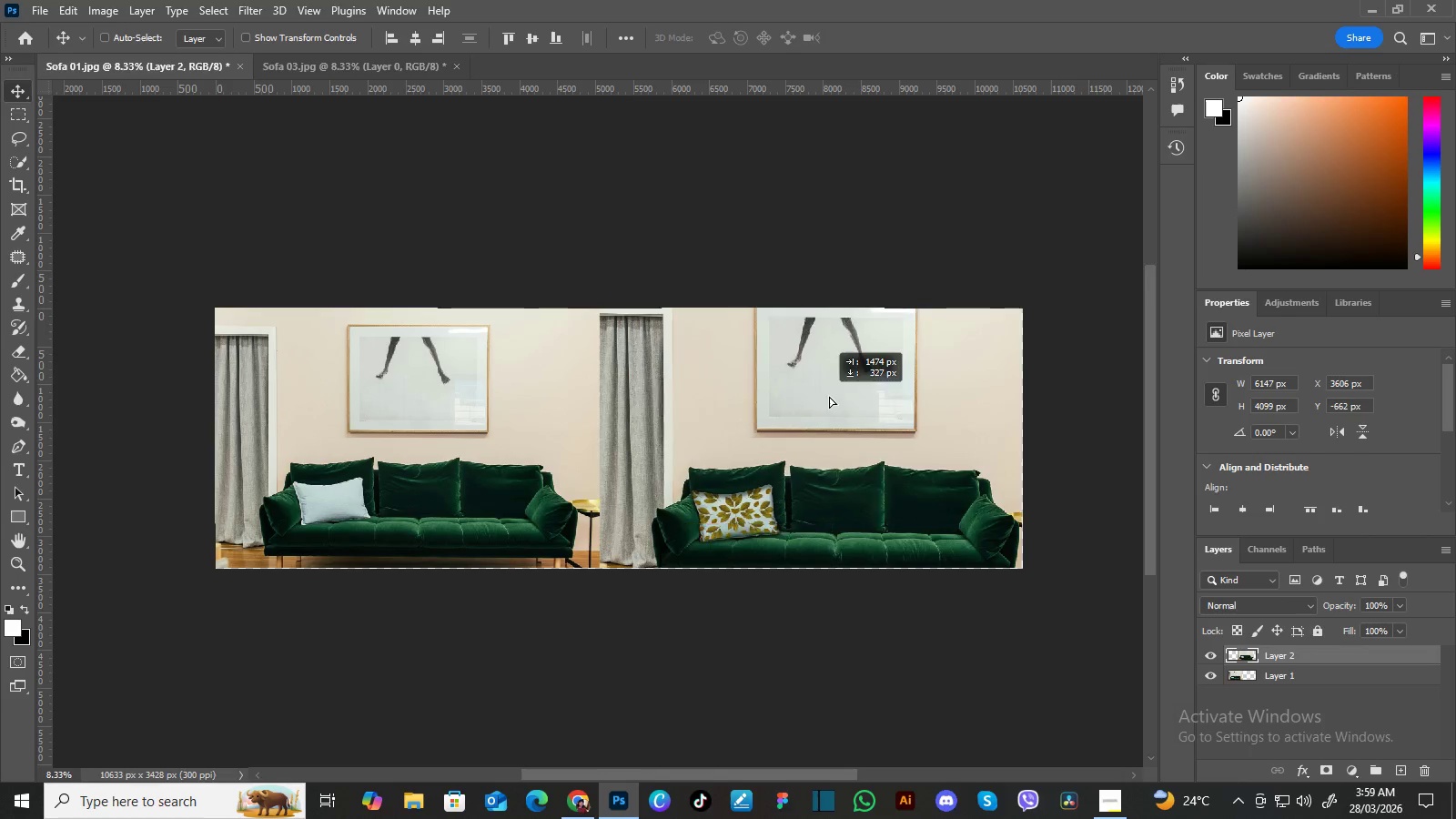 
double_click([829, 396])
 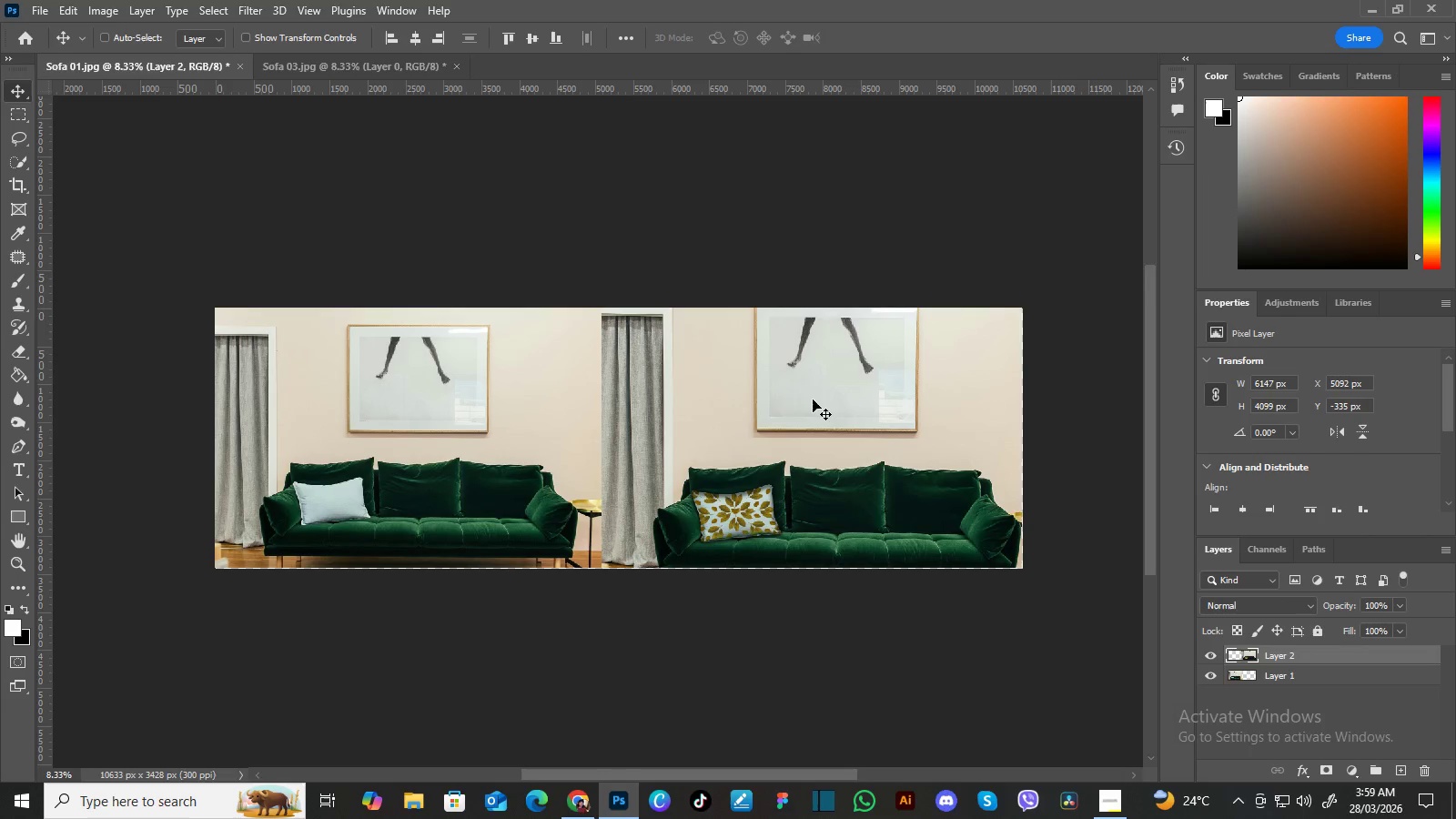 
left_click_drag(start_coordinate=[813, 399], to_coordinate=[823, 377])
 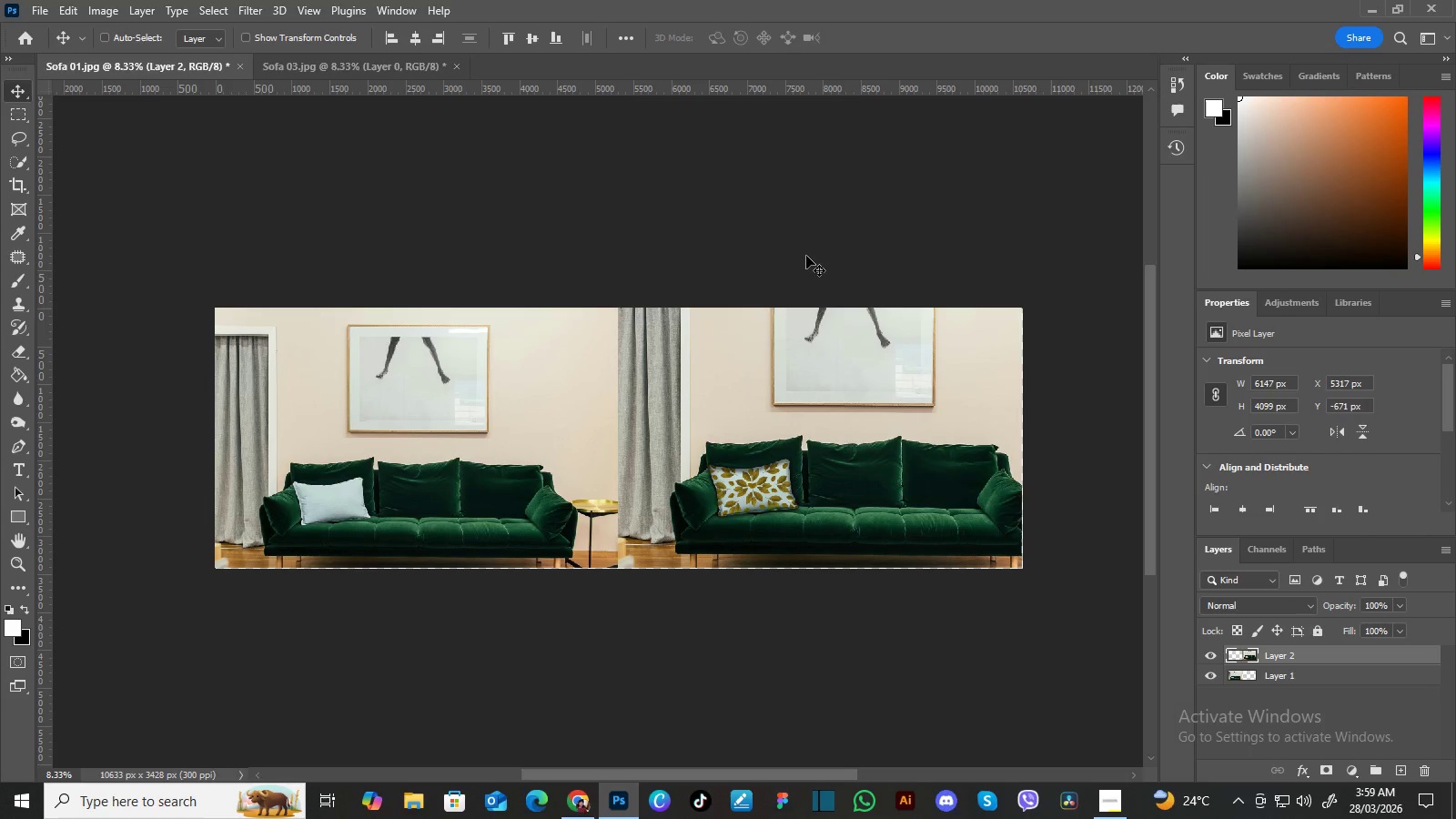 
key(Control+T)
 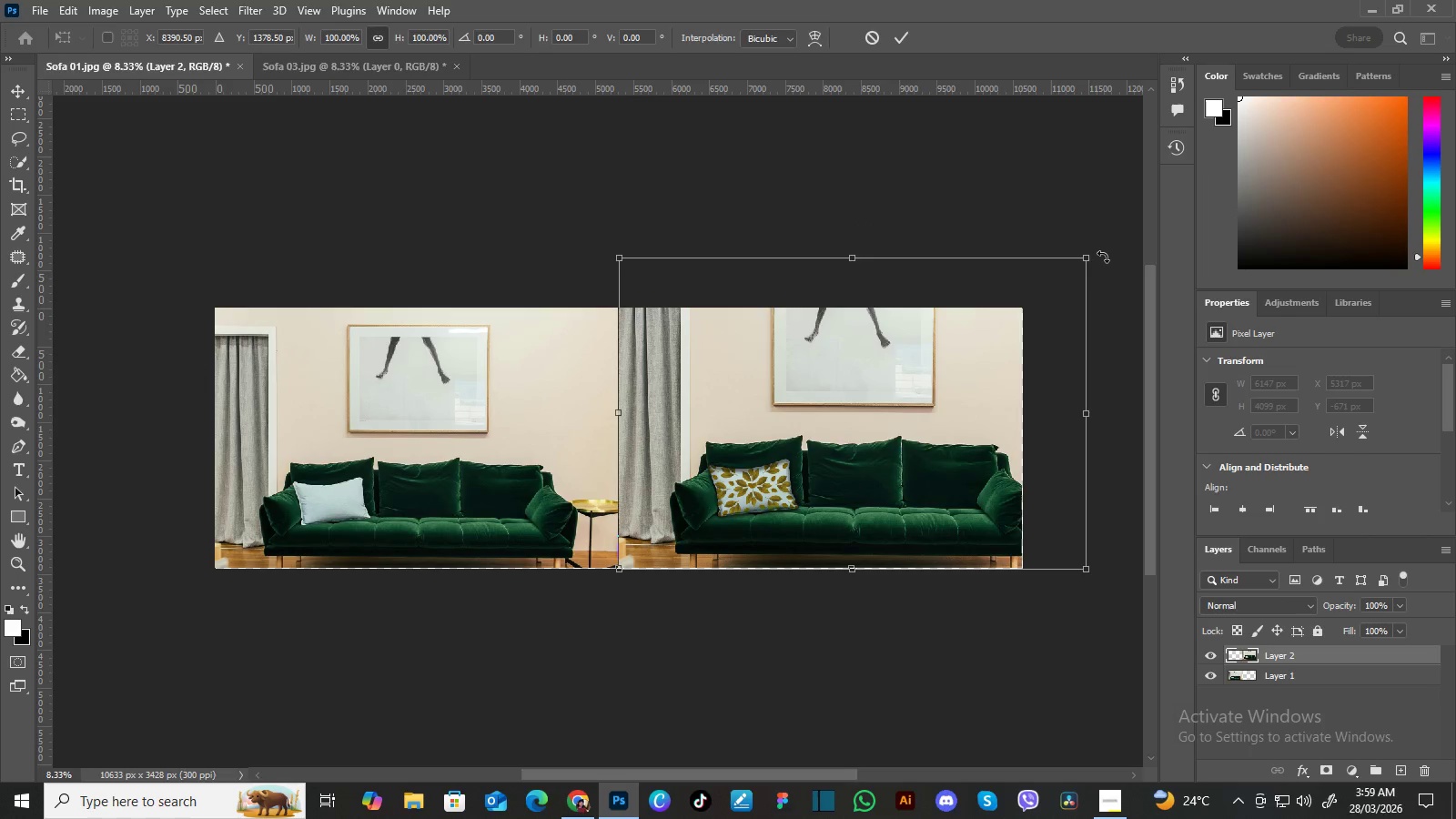 
left_click_drag(start_coordinate=[1091, 258], to_coordinate=[1039, 318])
 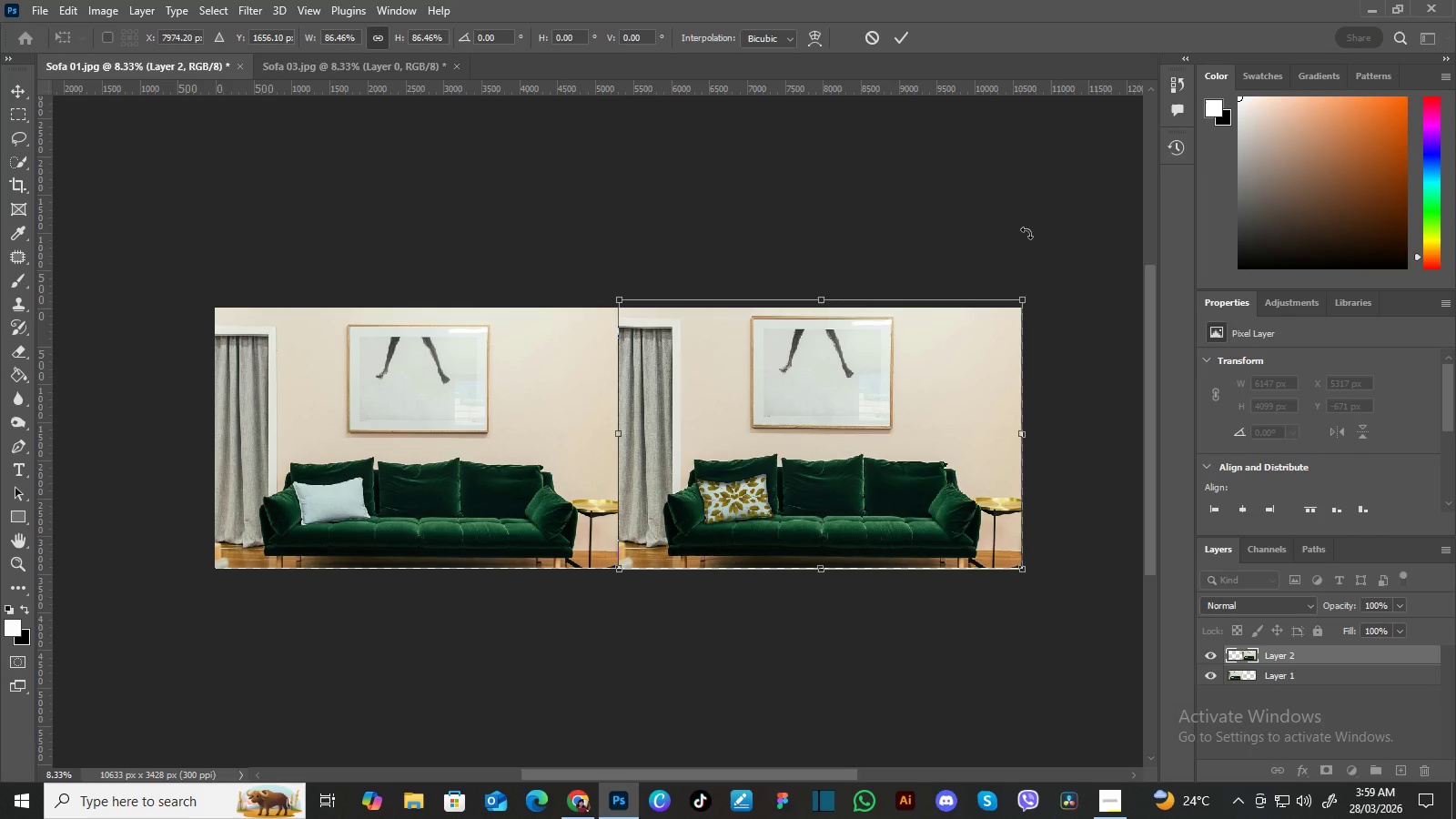 
key(Enter)
 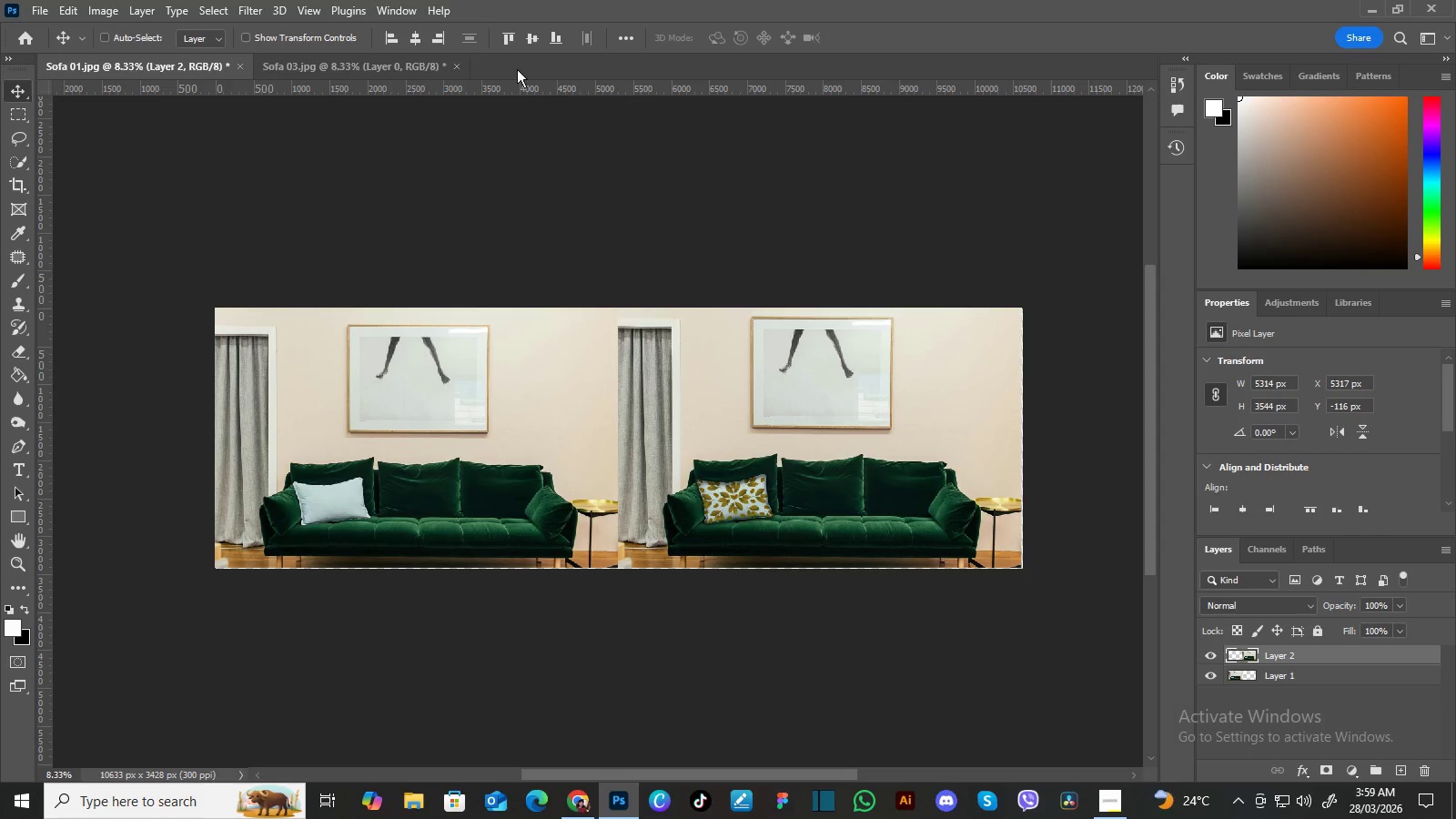 
left_click([444, 39])
 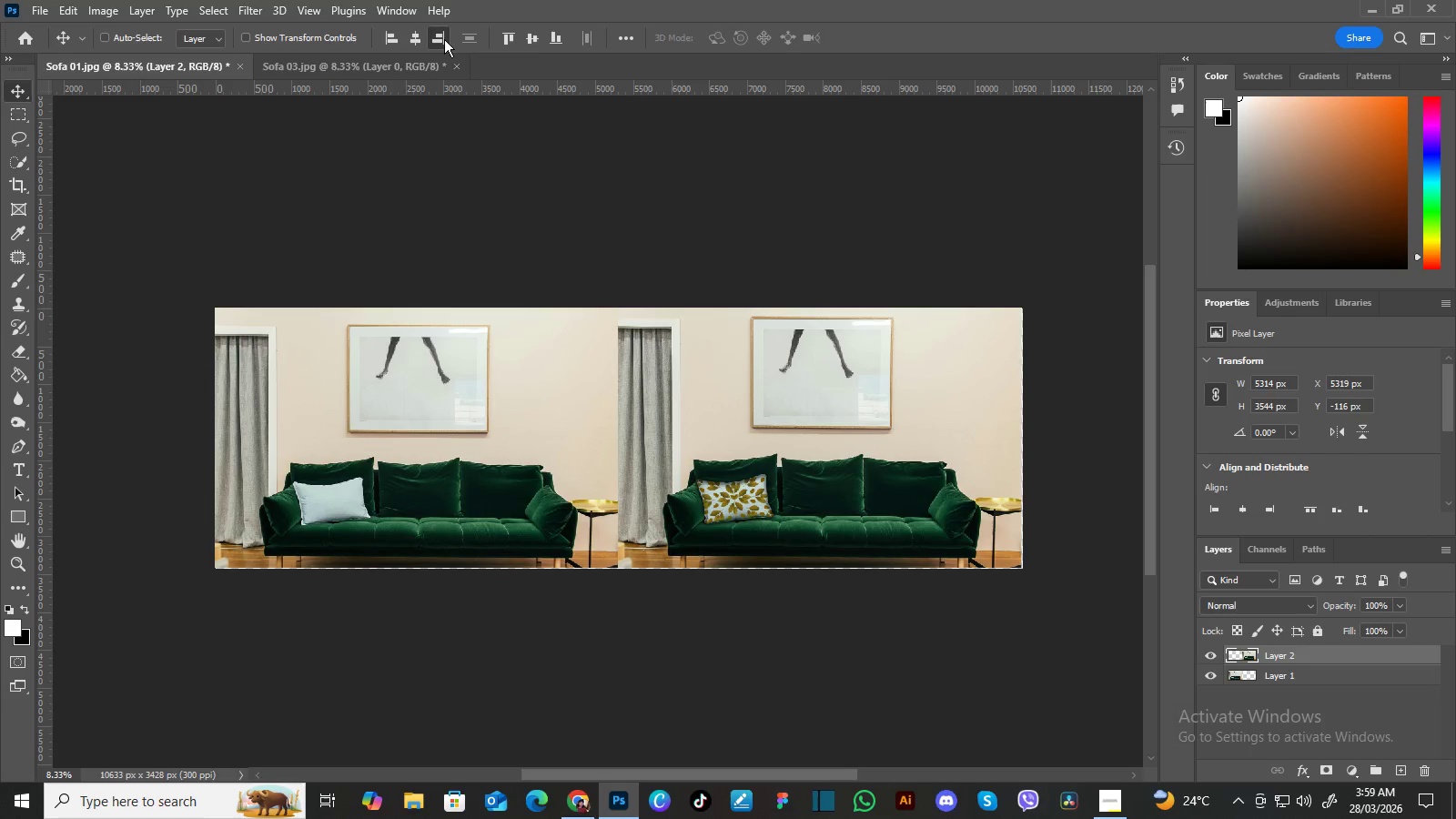 
double_click([444, 39])
 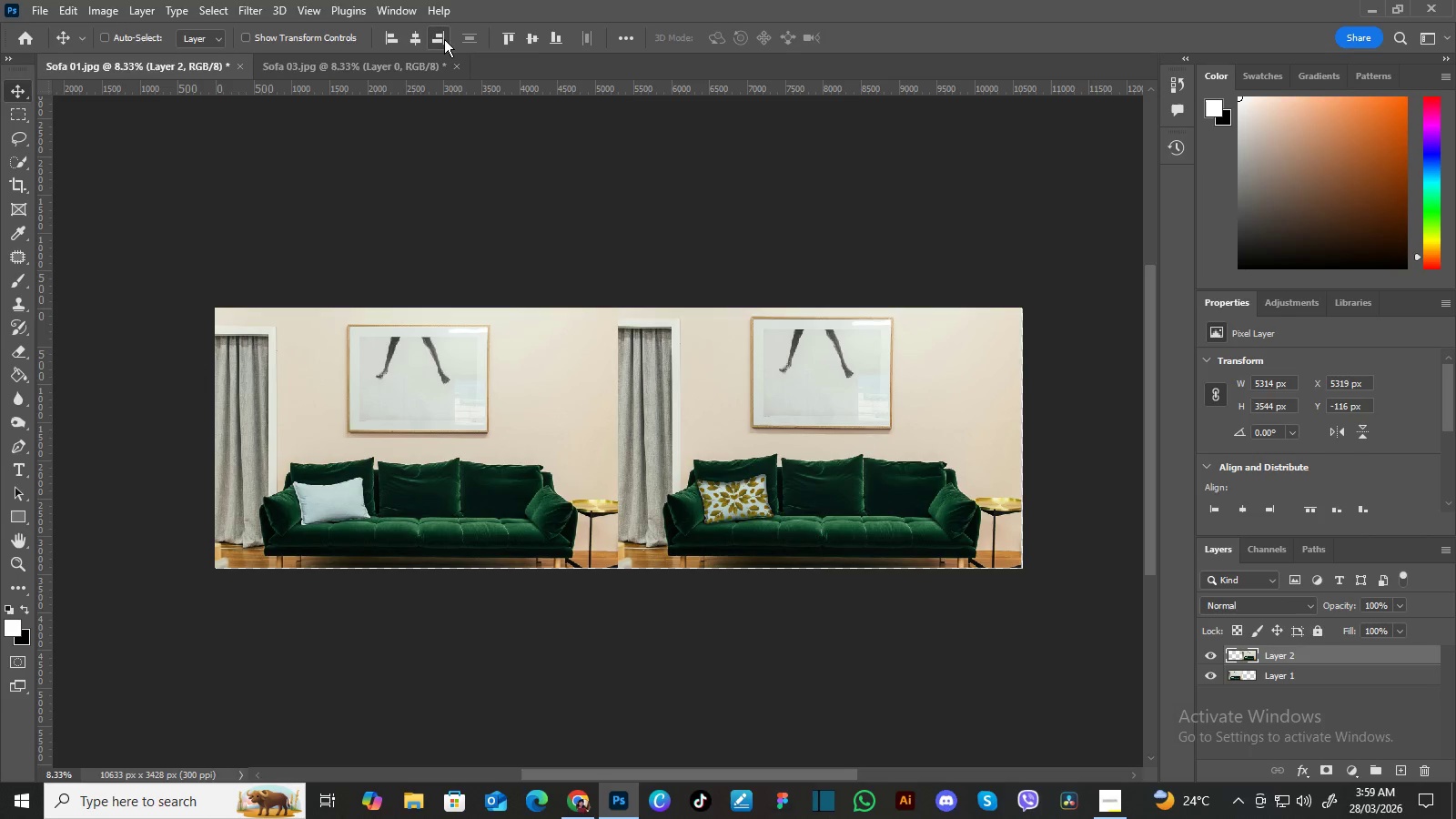 
triple_click([444, 39])
 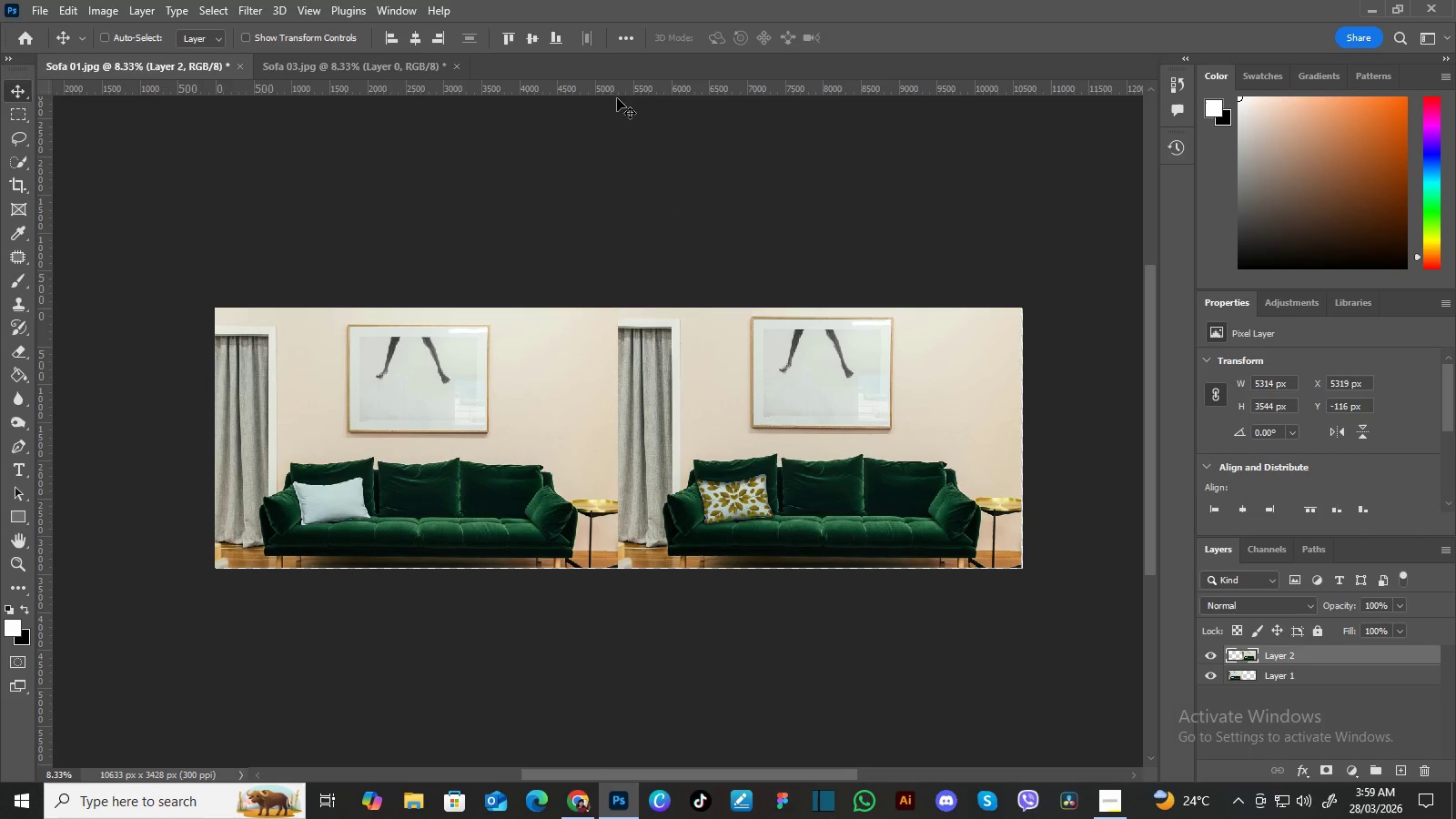 
left_click([559, 42])
 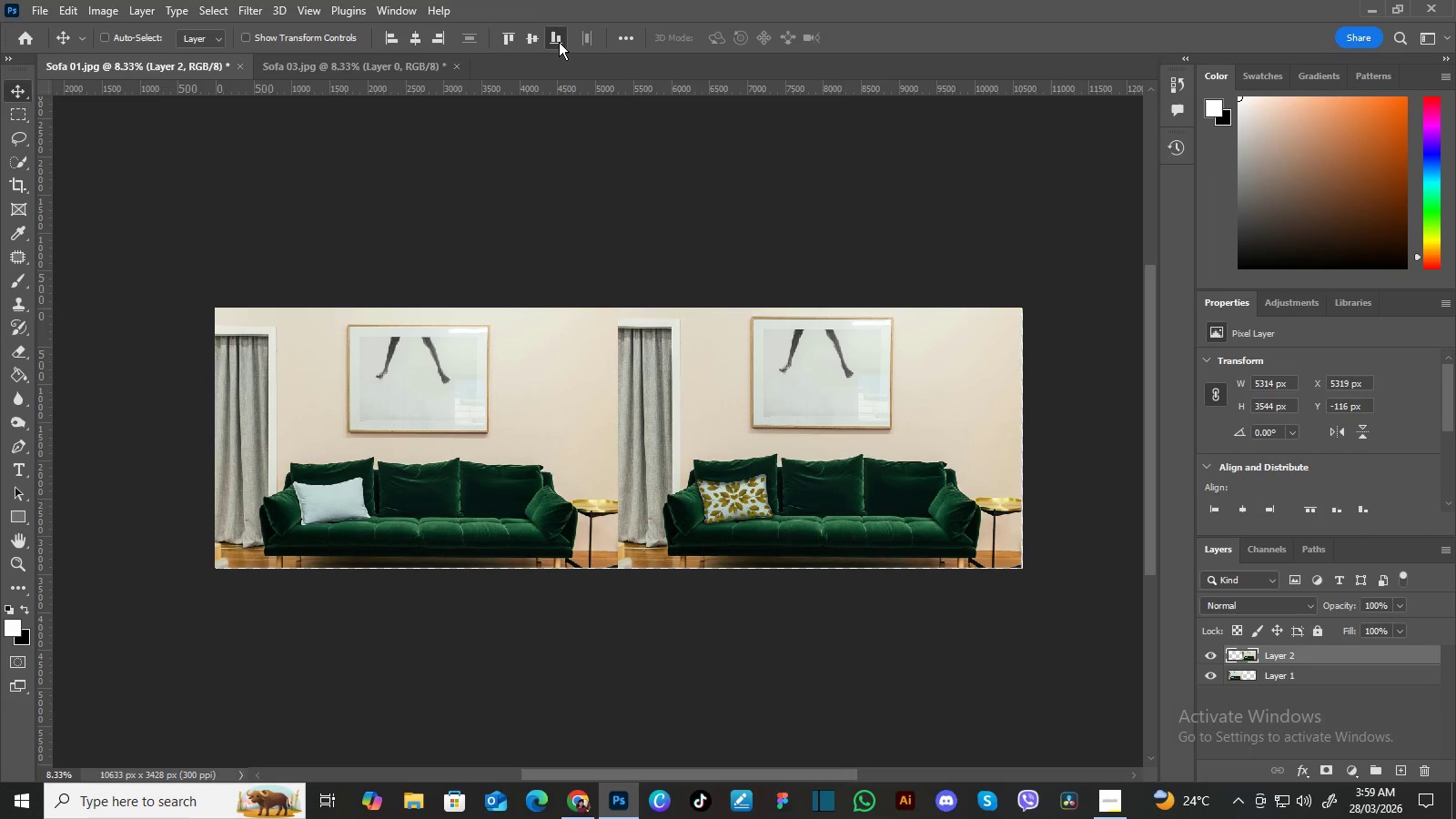 
double_click([559, 42])
 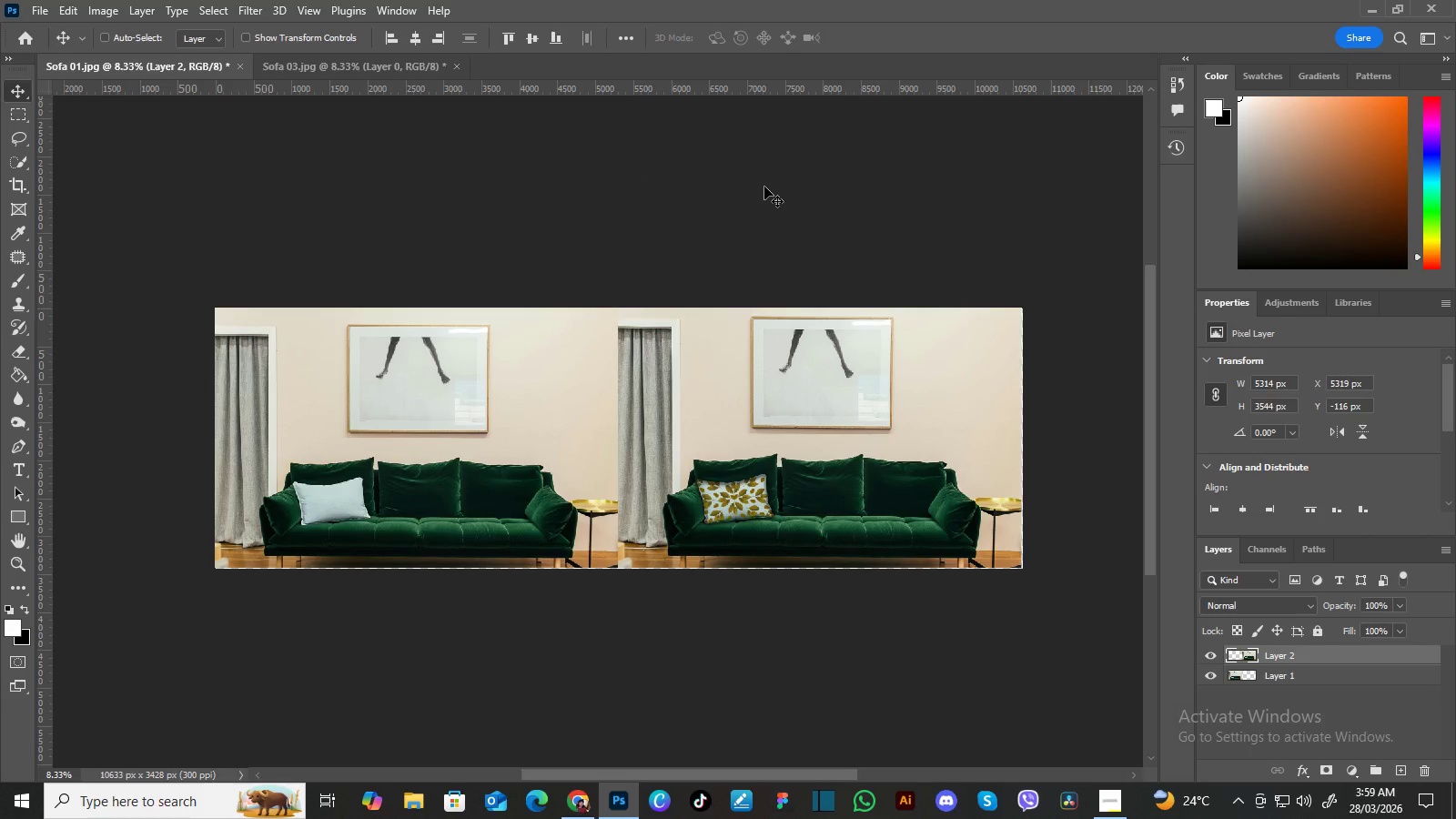 
key(Control+T)
 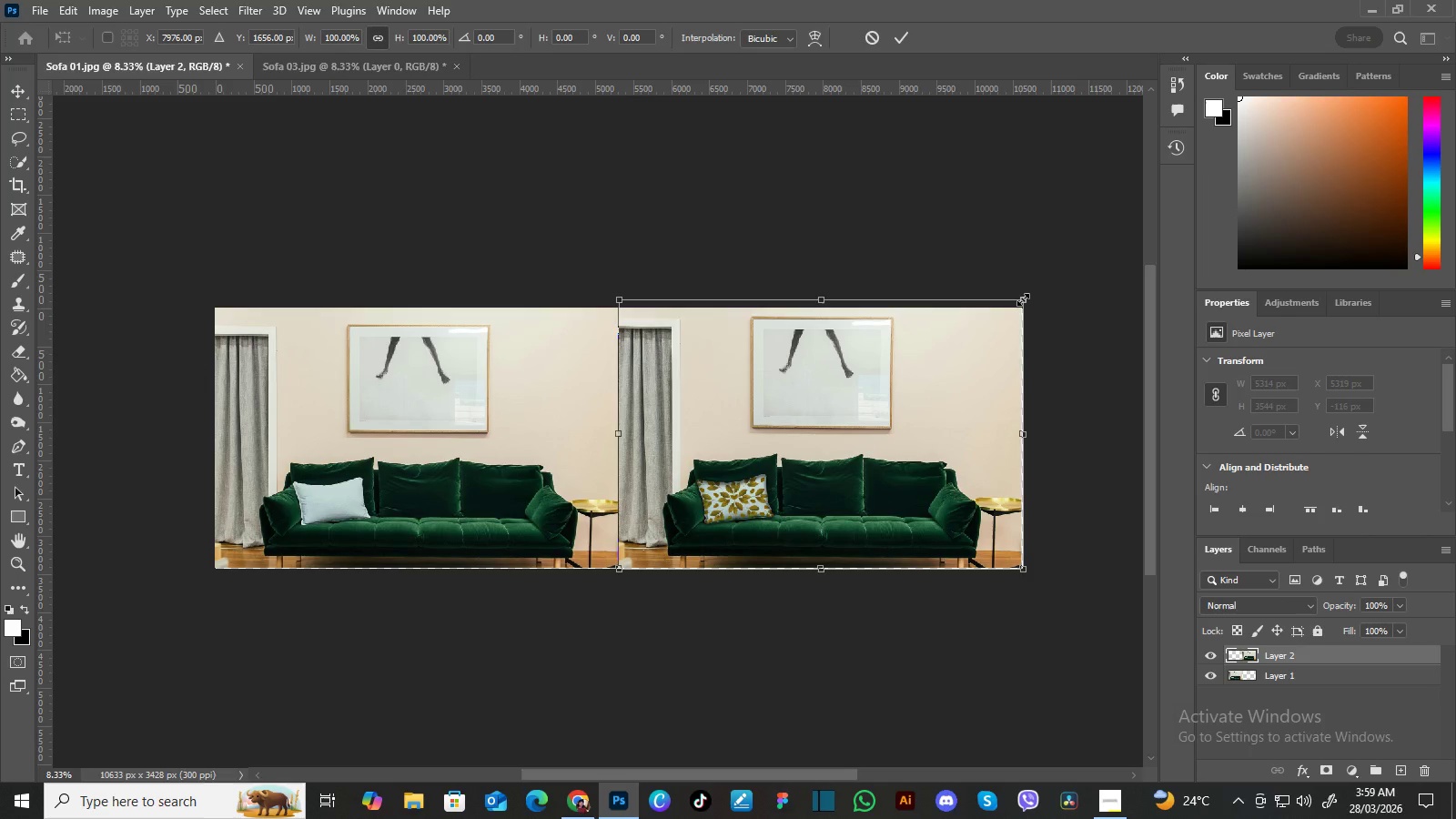 
wait(9.91)
 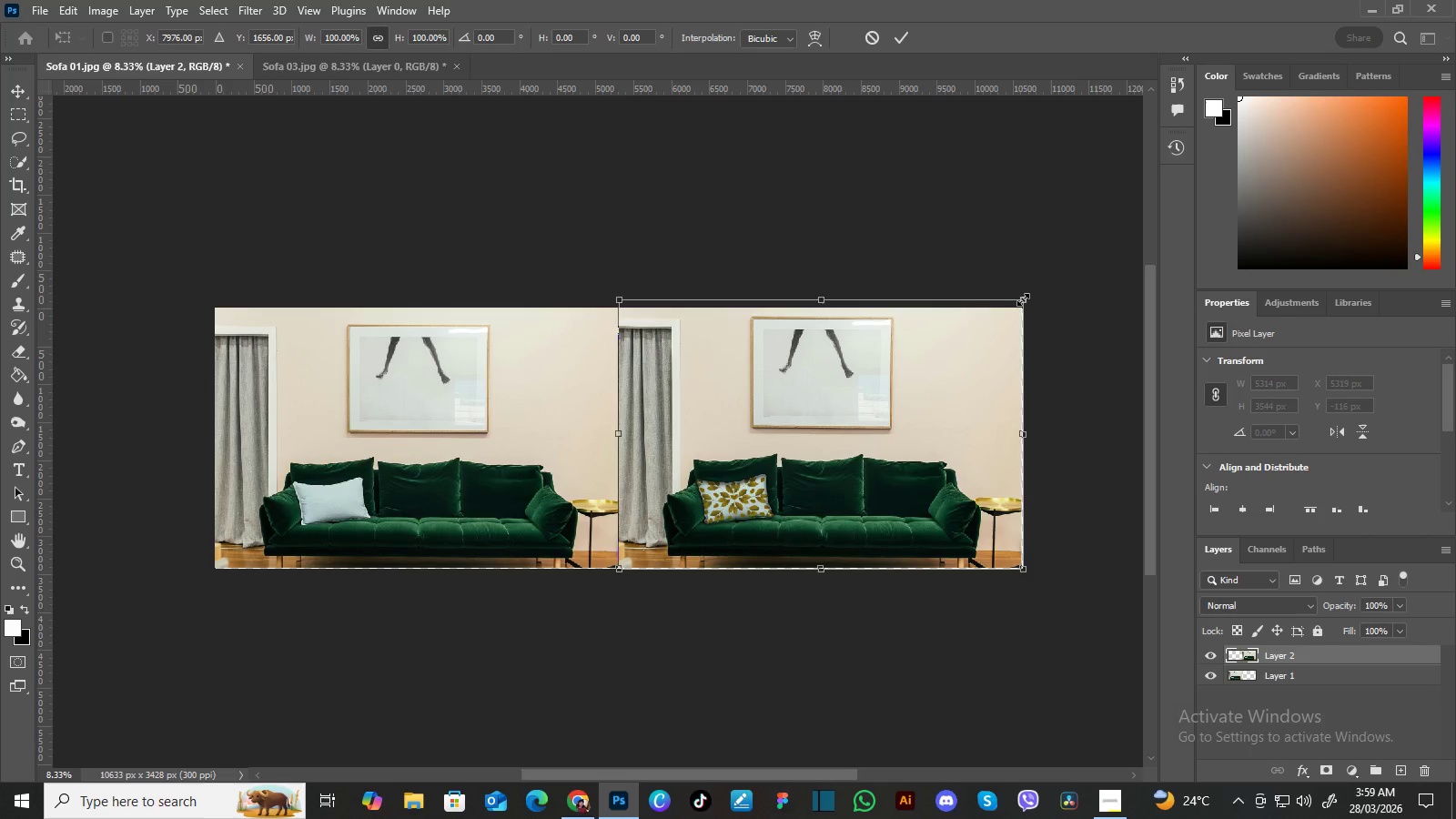 
key(Enter)
 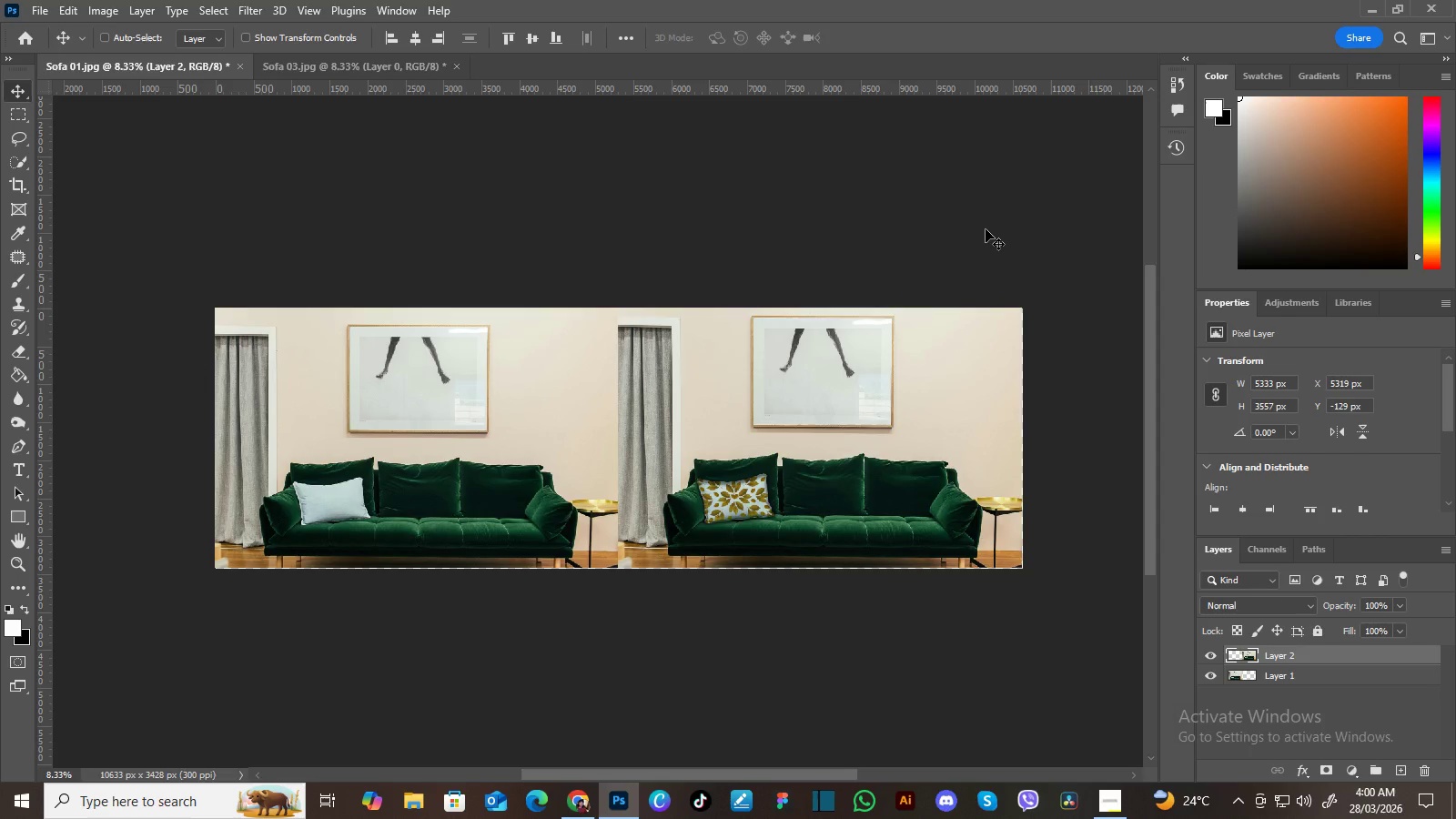 
key(ArrowDown)
 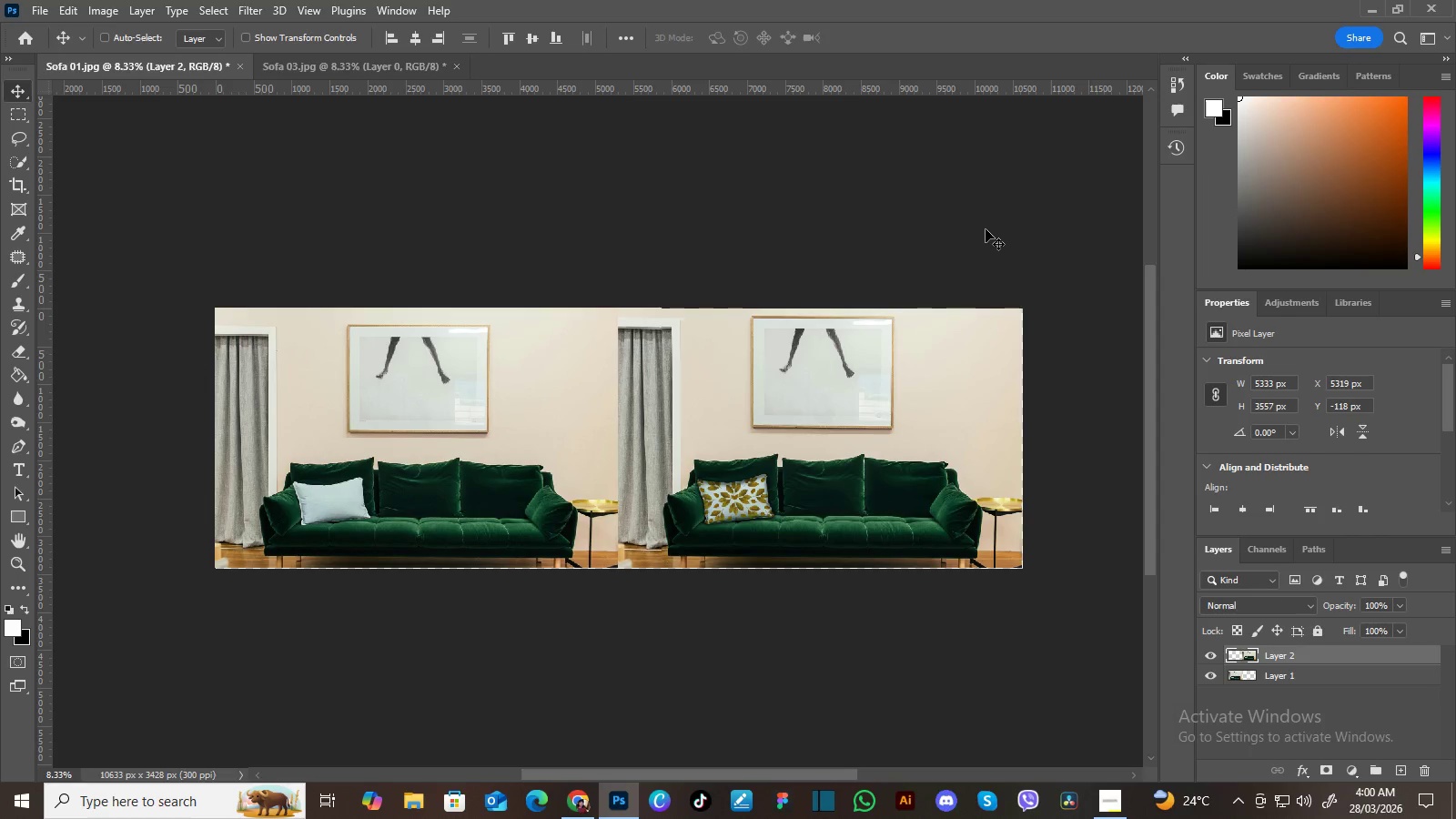 
hold_key(key=ArrowDown, duration=0.94)
 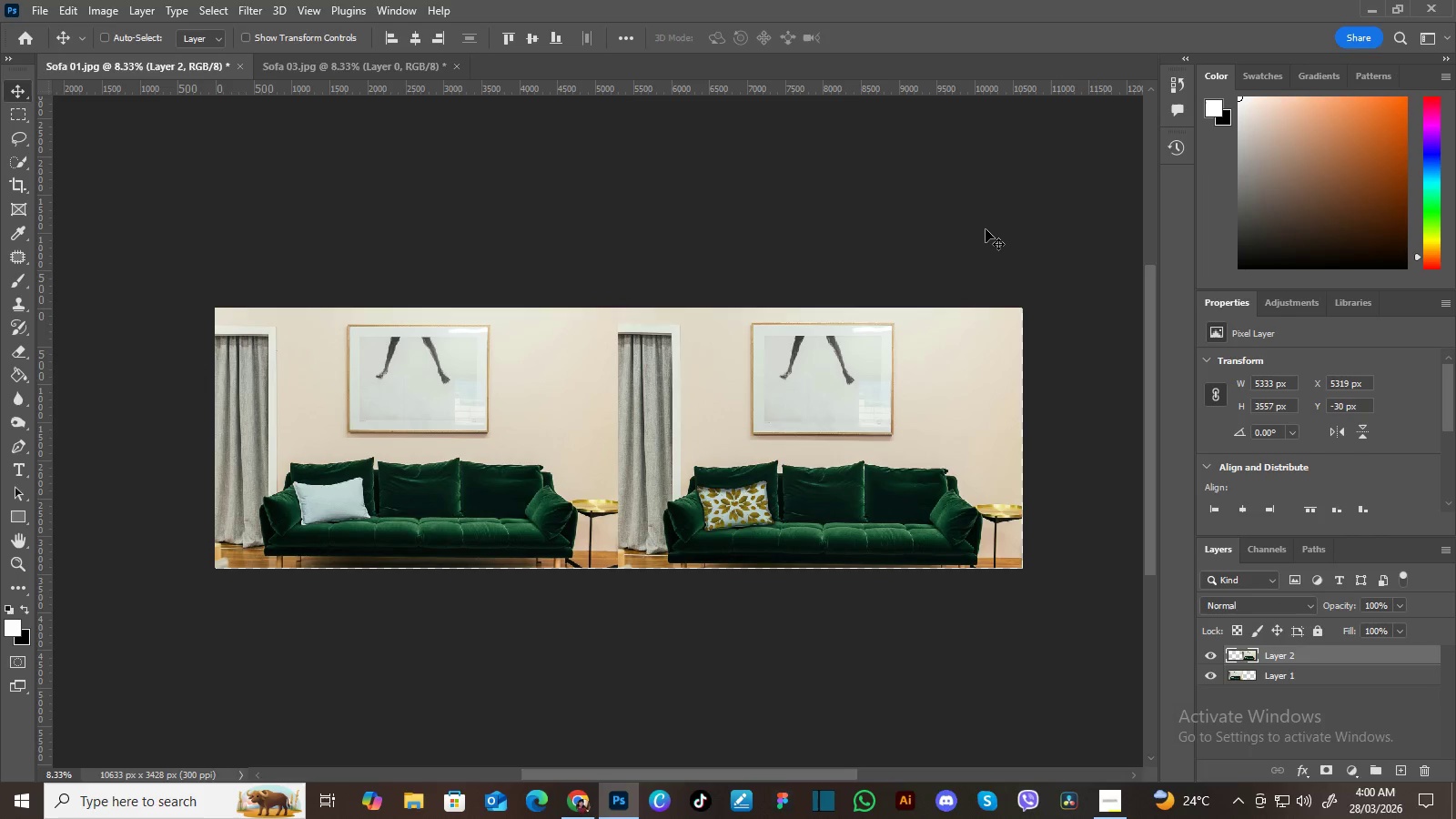 
key(ArrowUp)
 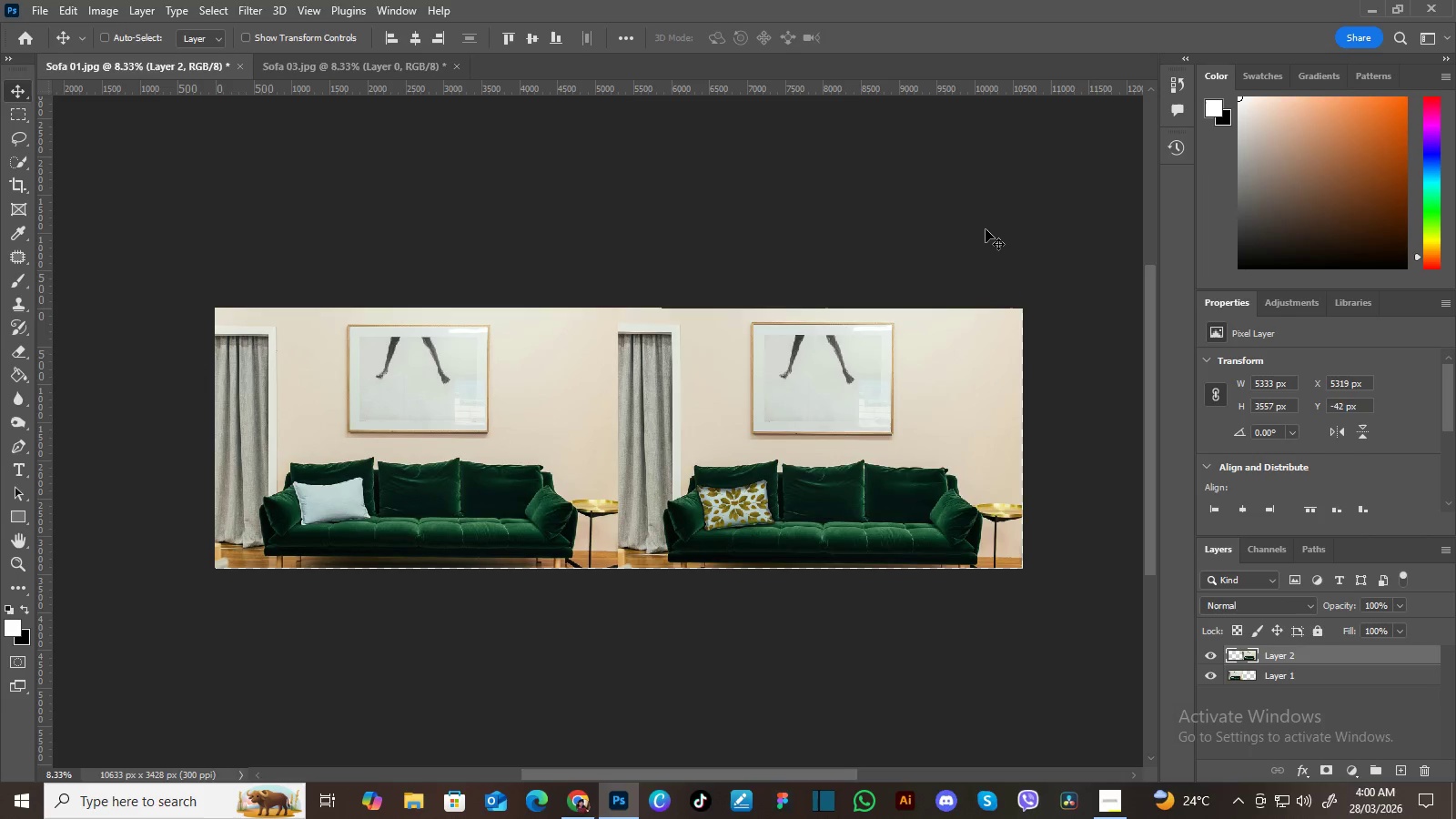 
key(ArrowUp)
 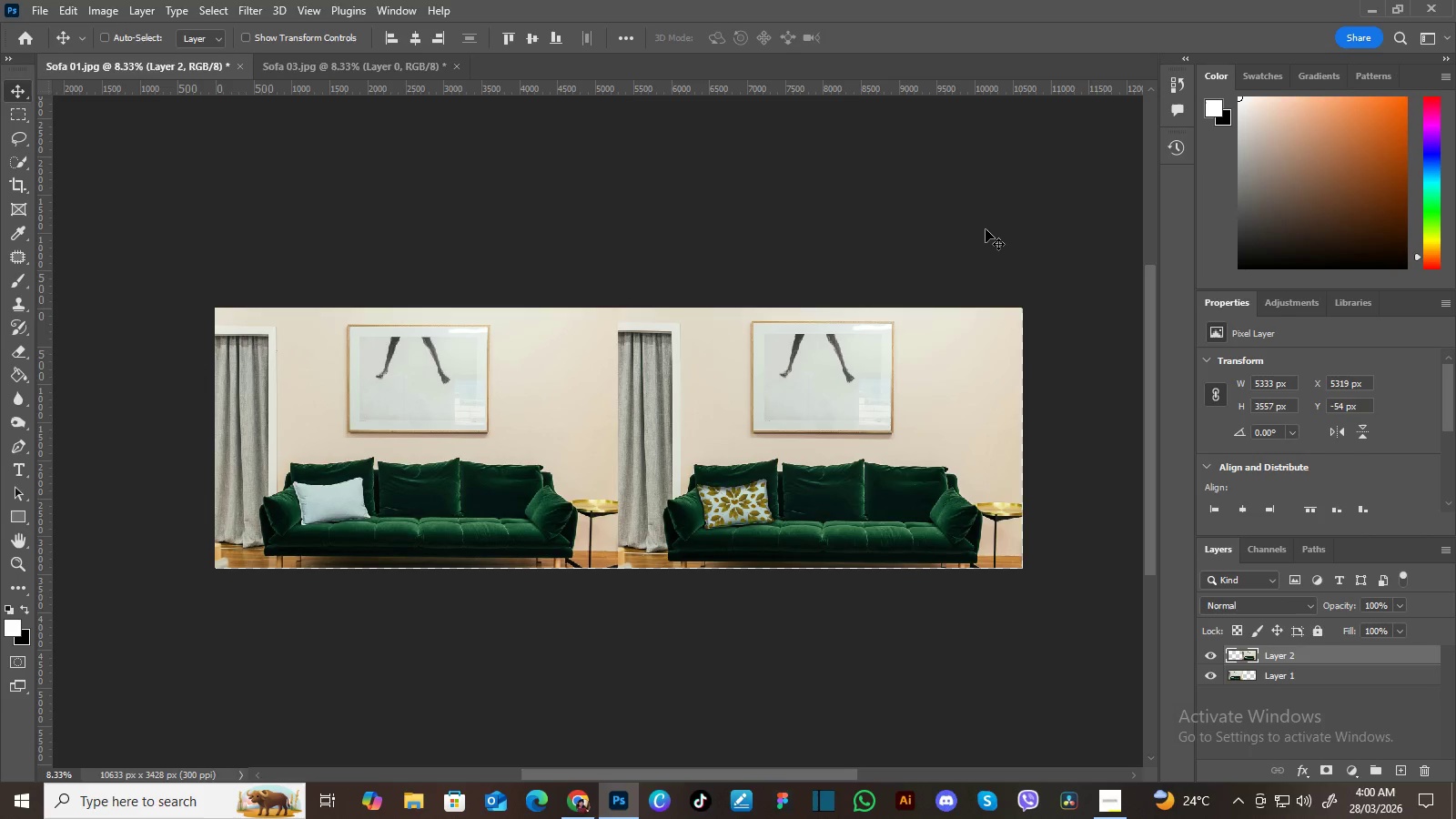 
key(ArrowUp)
 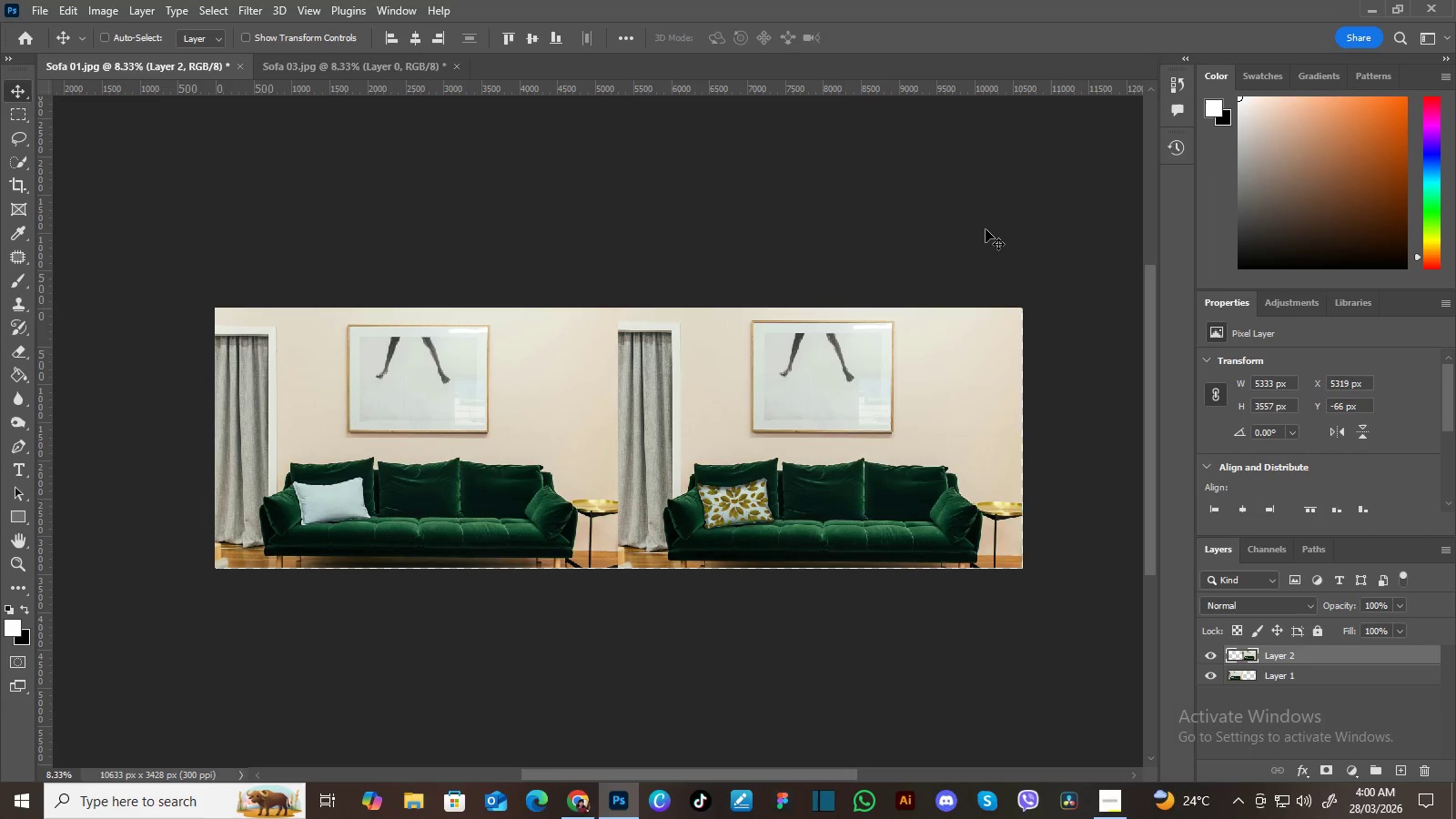 
key(ArrowUp)
 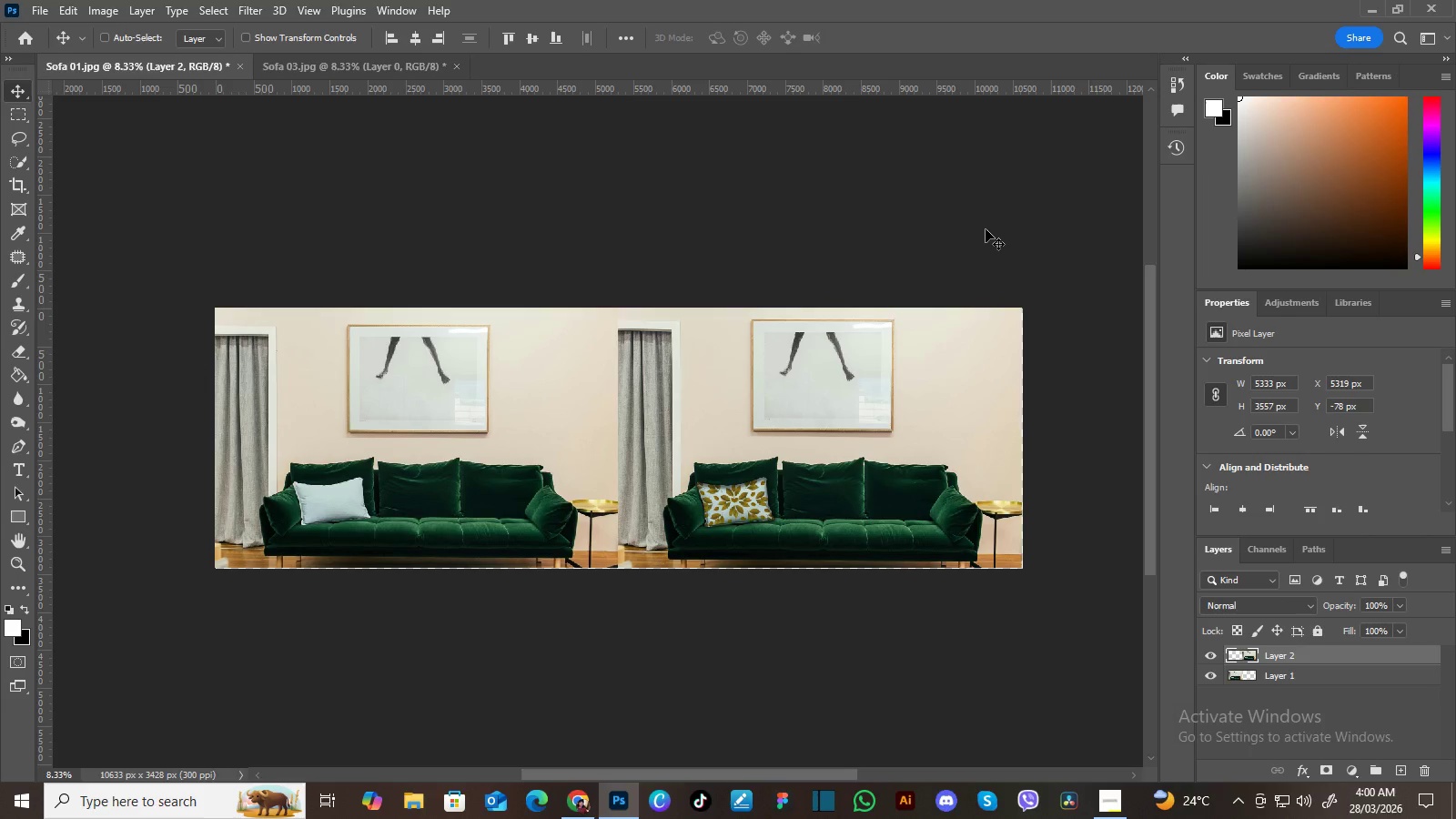 
key(ArrowUp)
 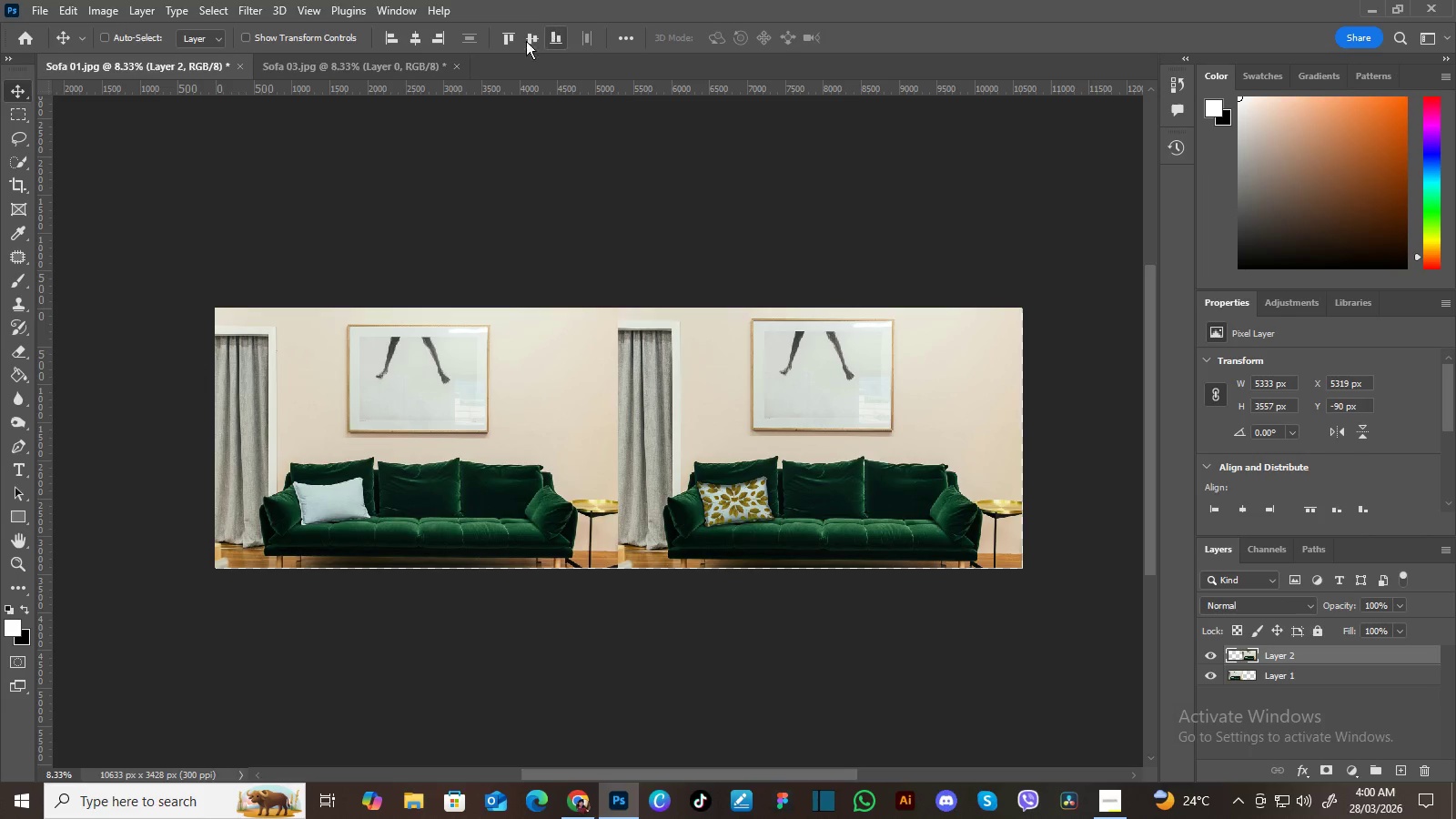 
left_click([439, 43])
 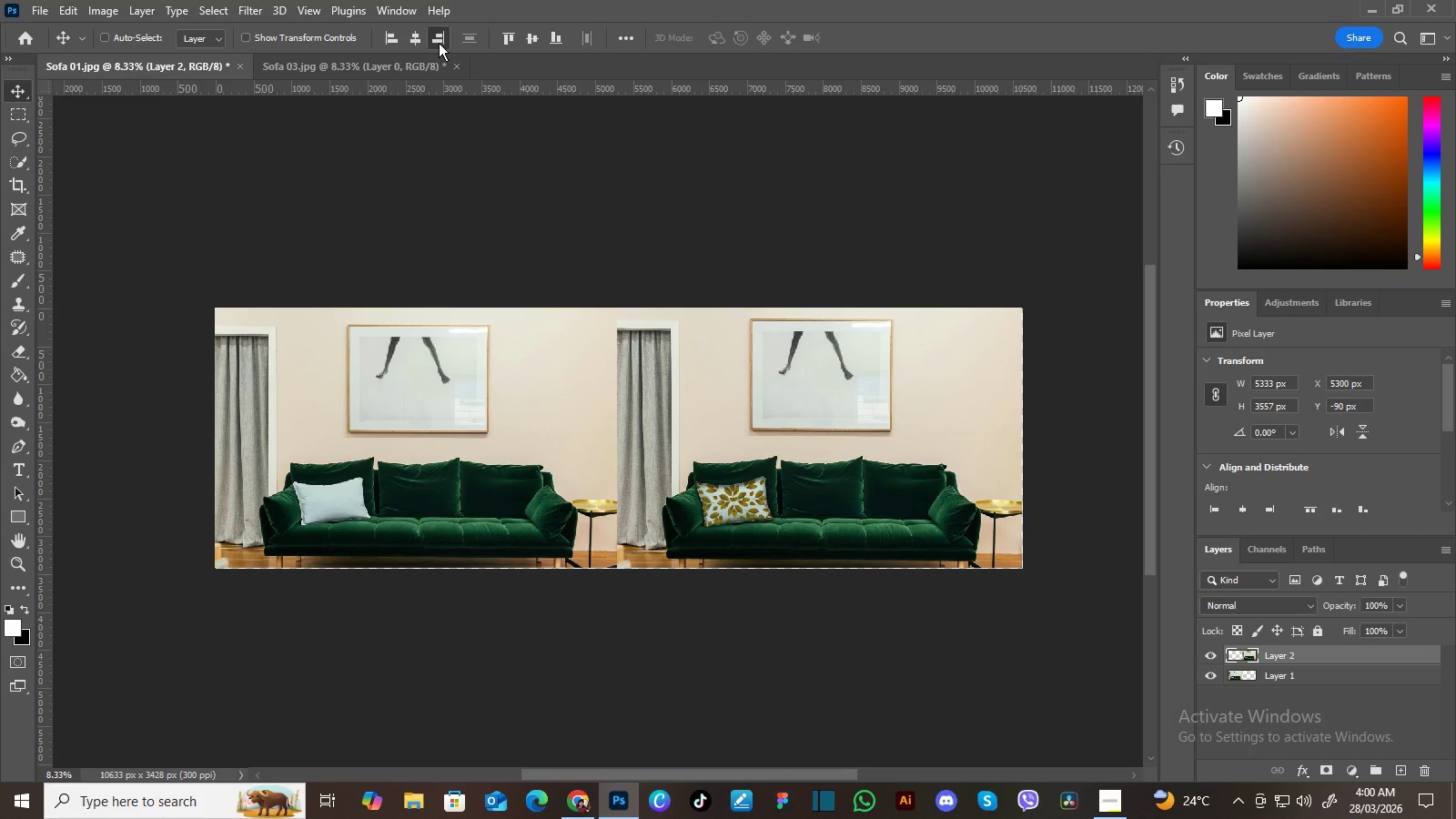 
double_click([439, 43])
 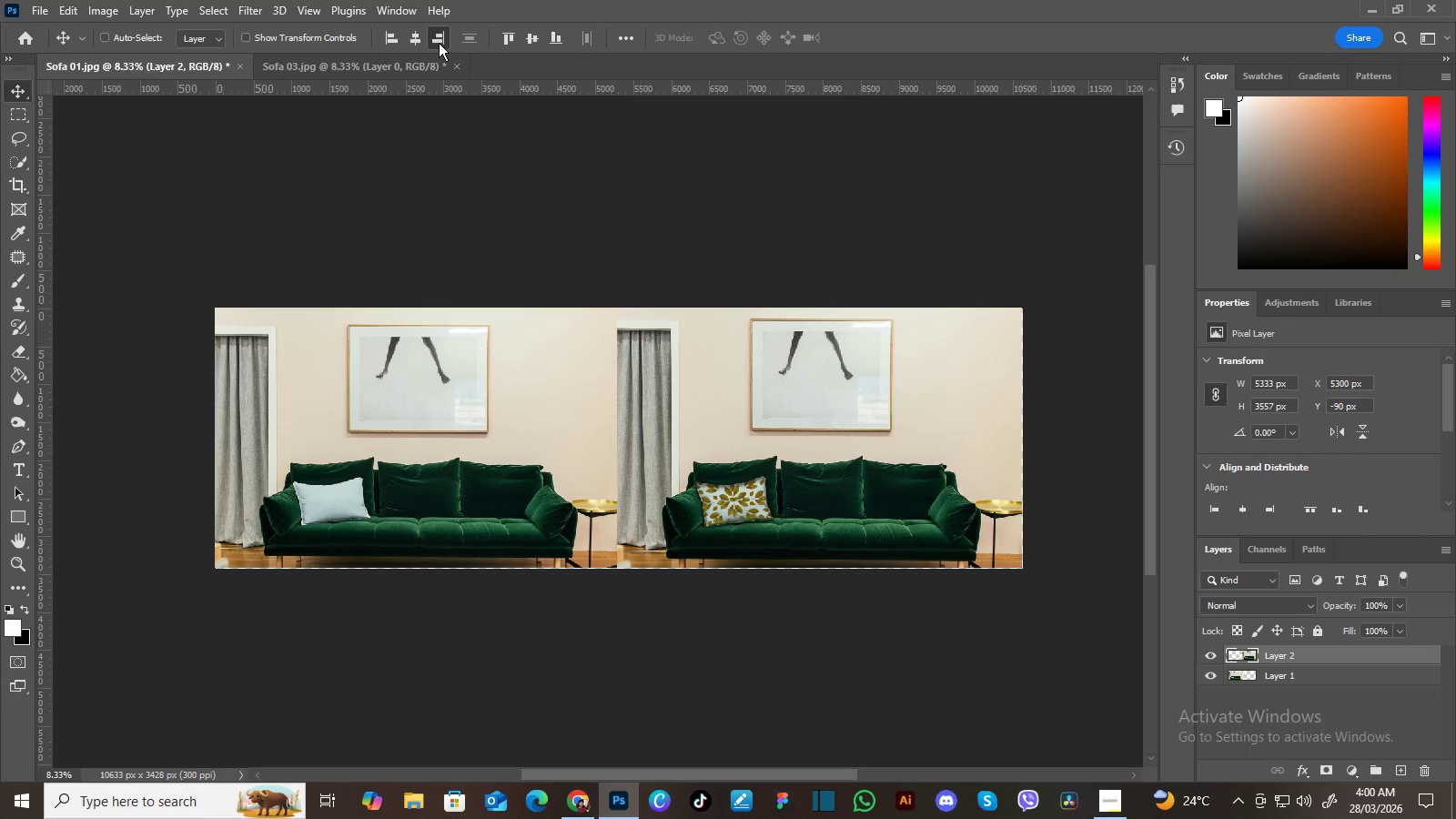 
triple_click([439, 43])
 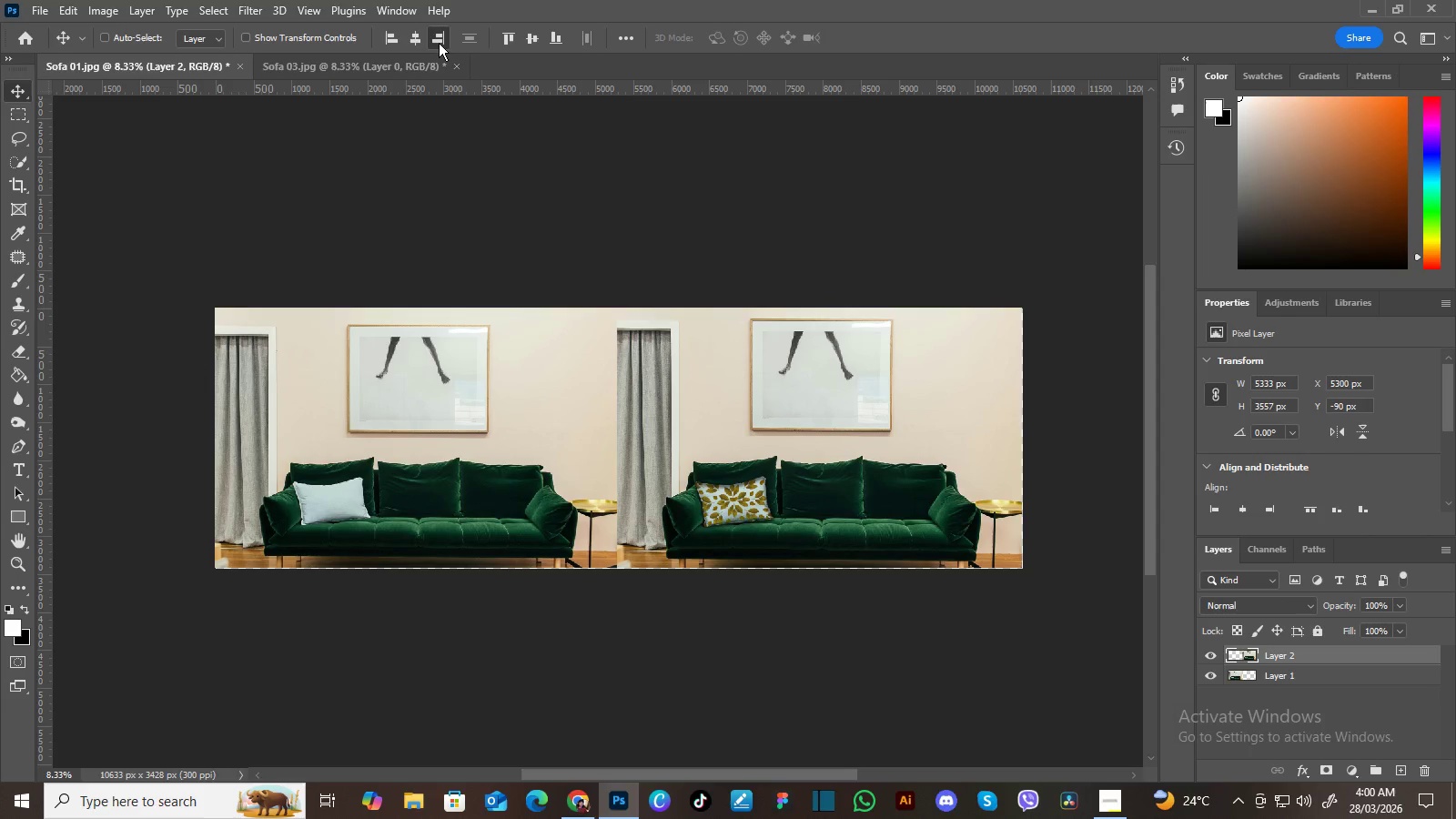 
triple_click([439, 43])
 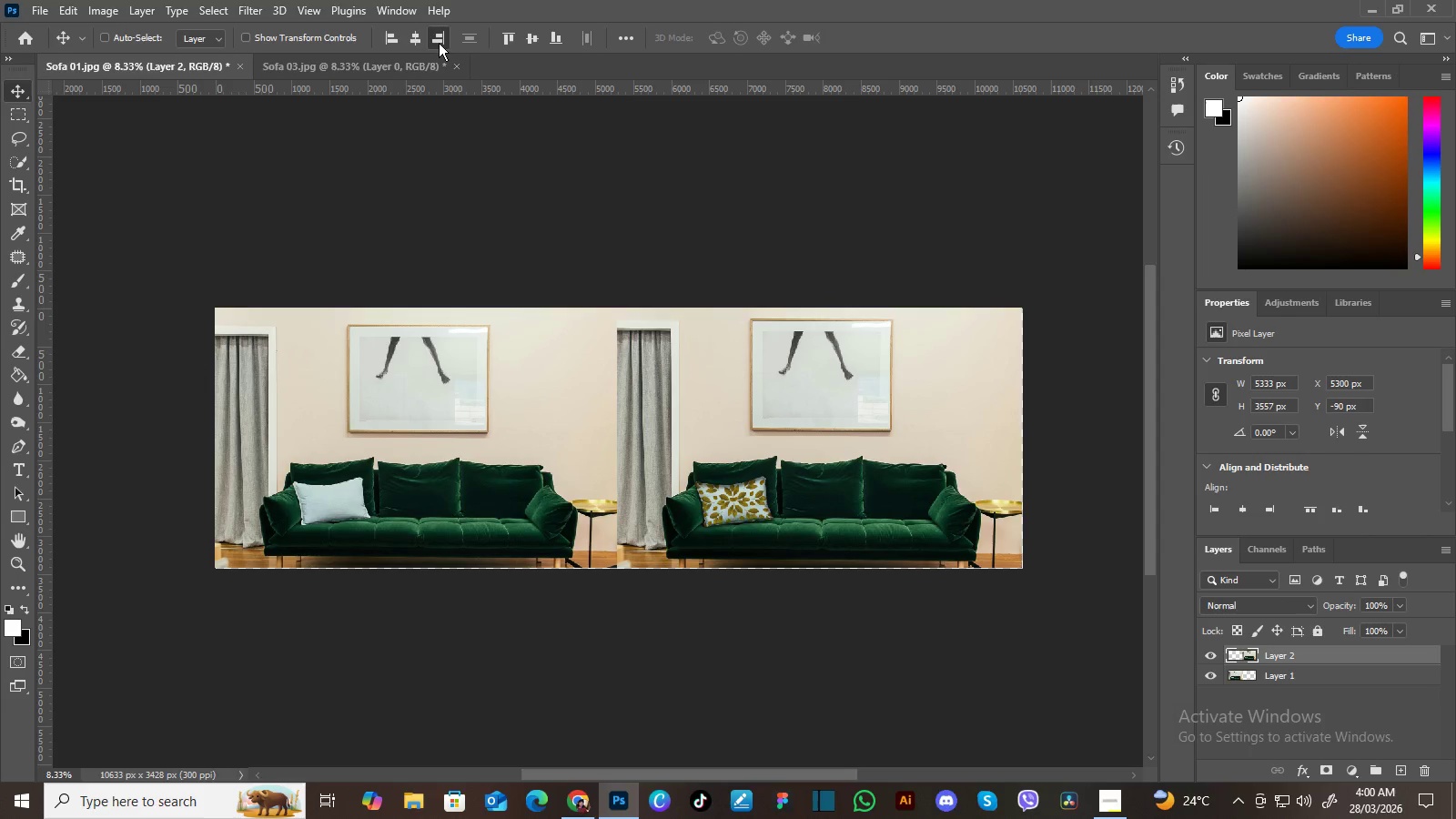 
triple_click([439, 43])
 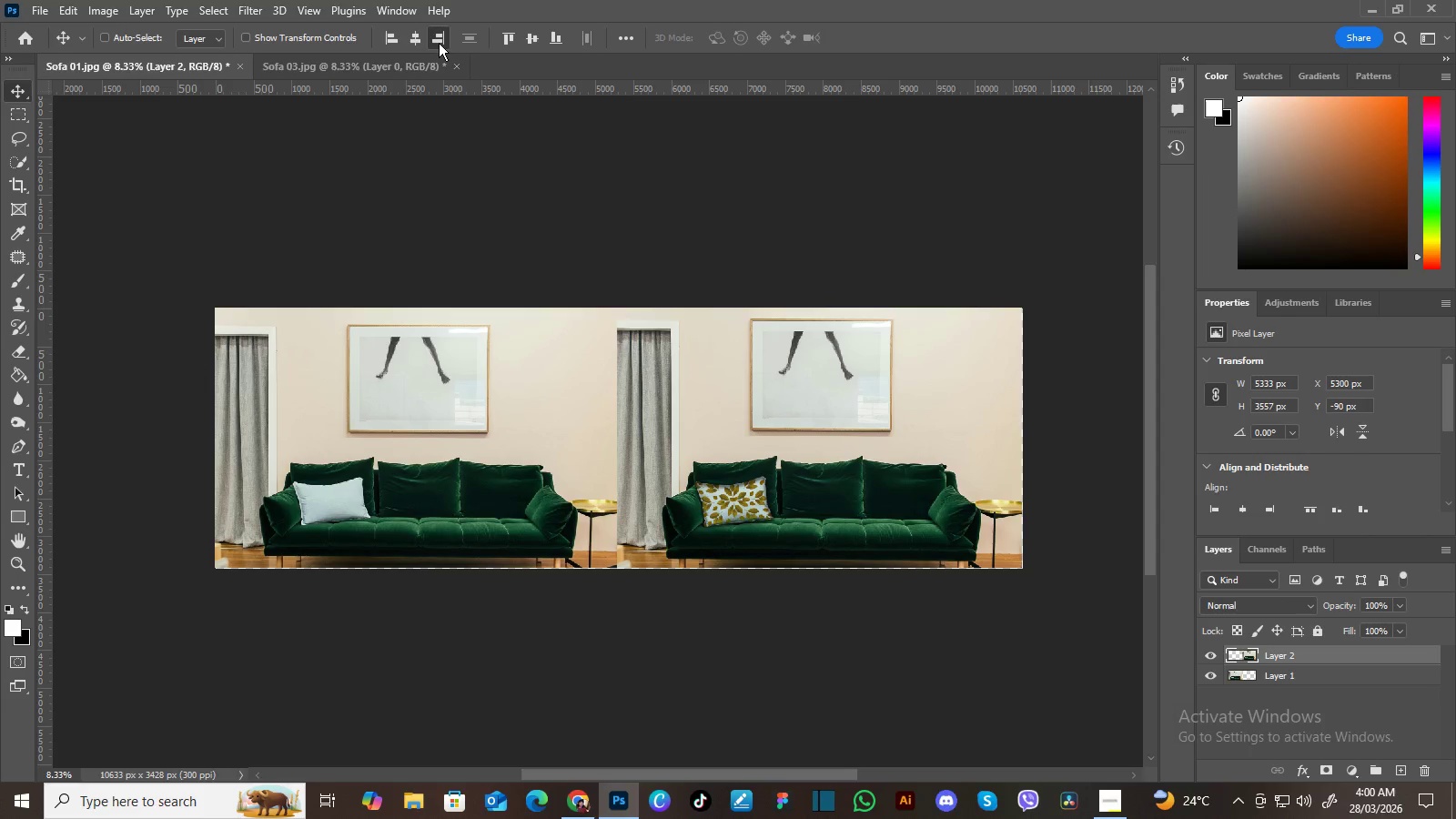 
triple_click([439, 43])
 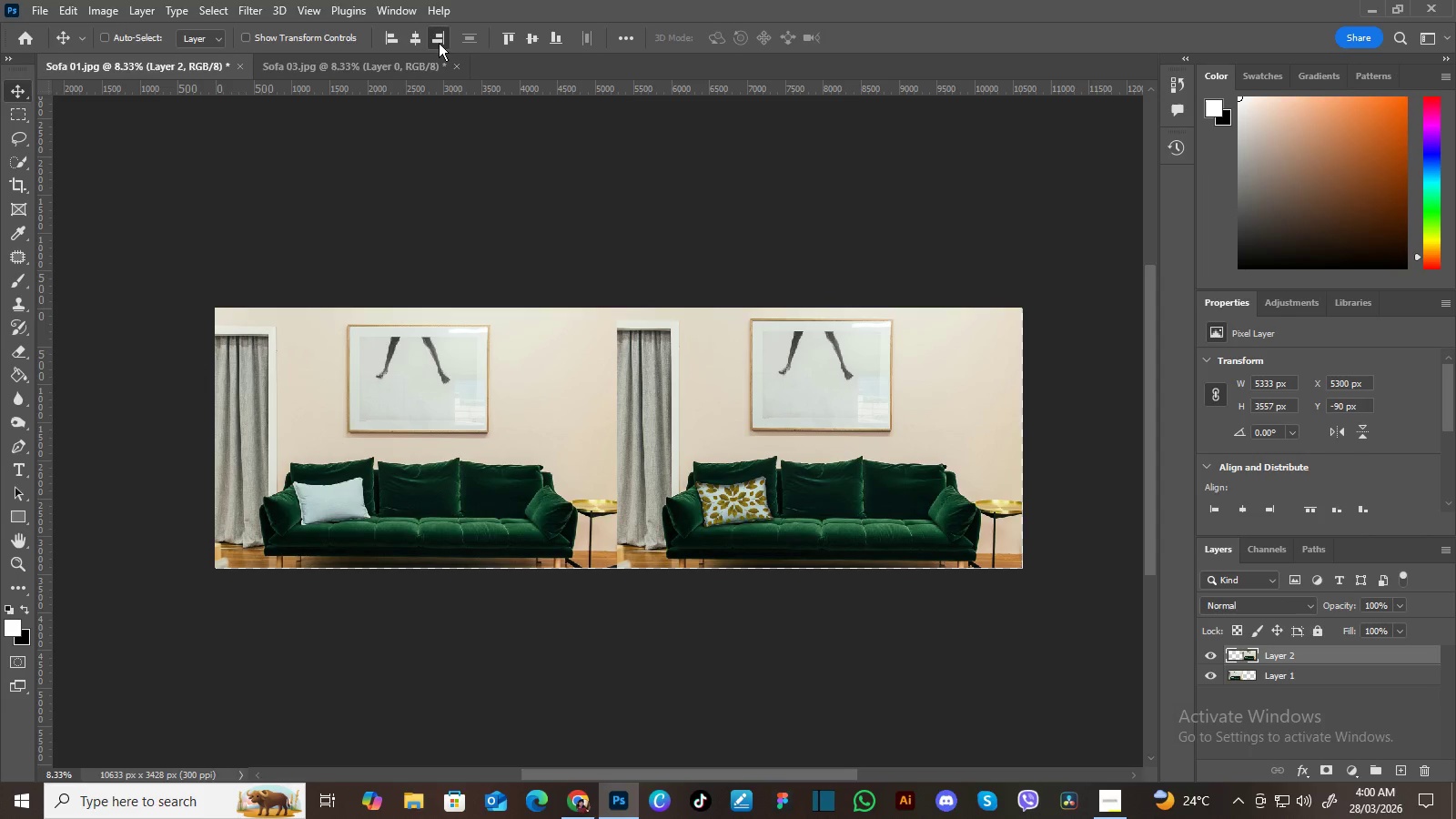 
triple_click([439, 43])
 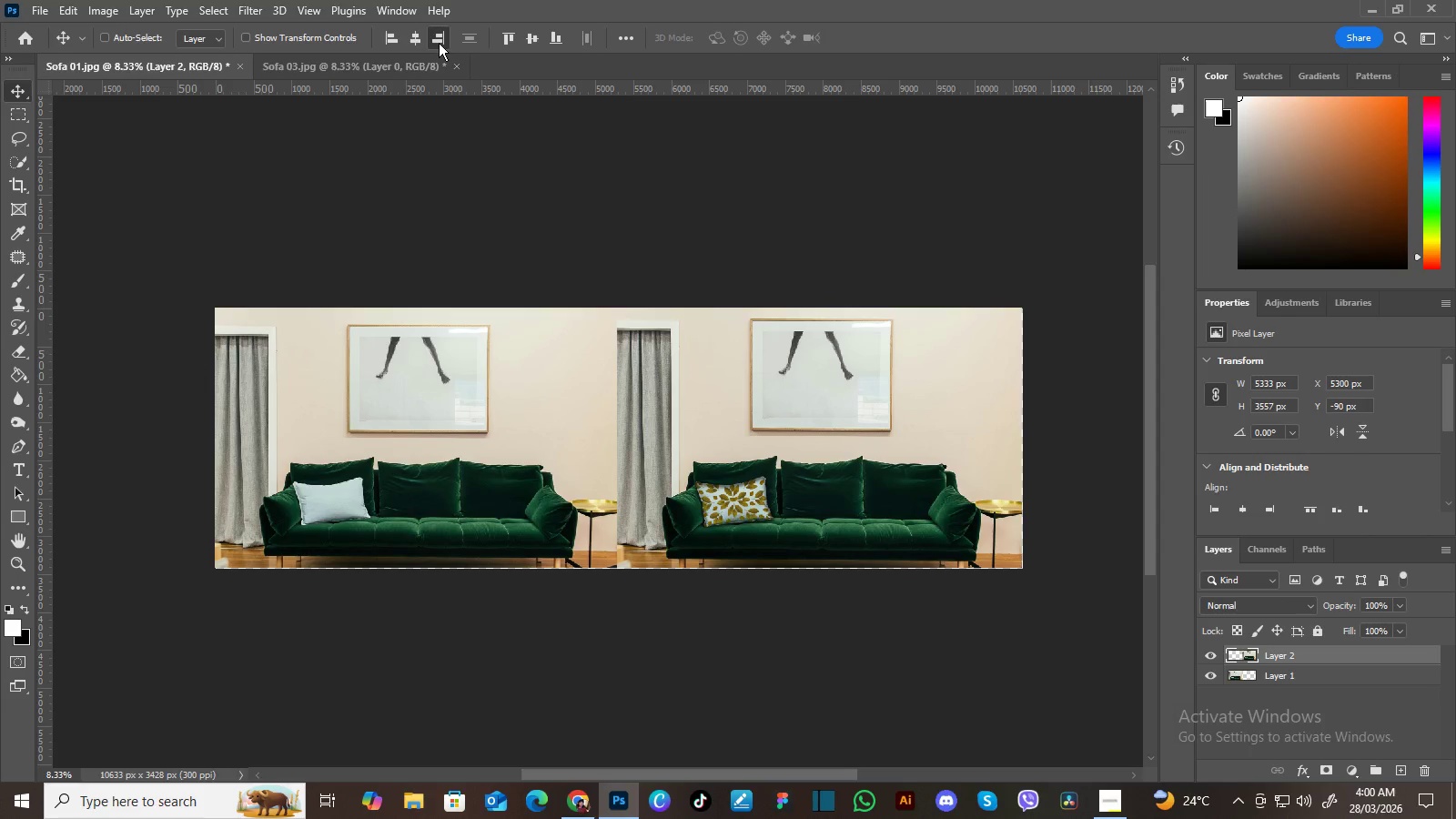 
triple_click([439, 43])
 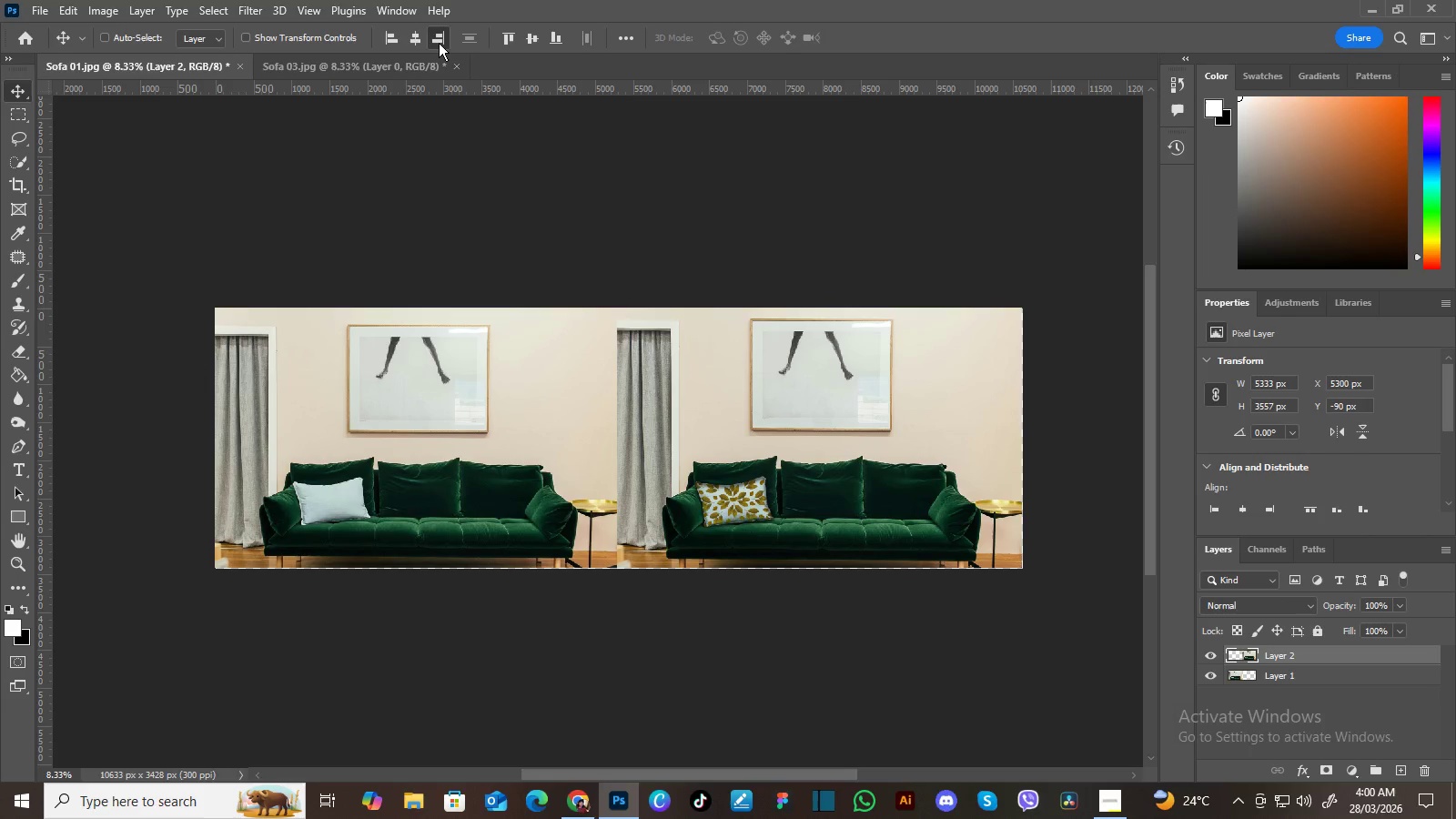 
triple_click([439, 43])
 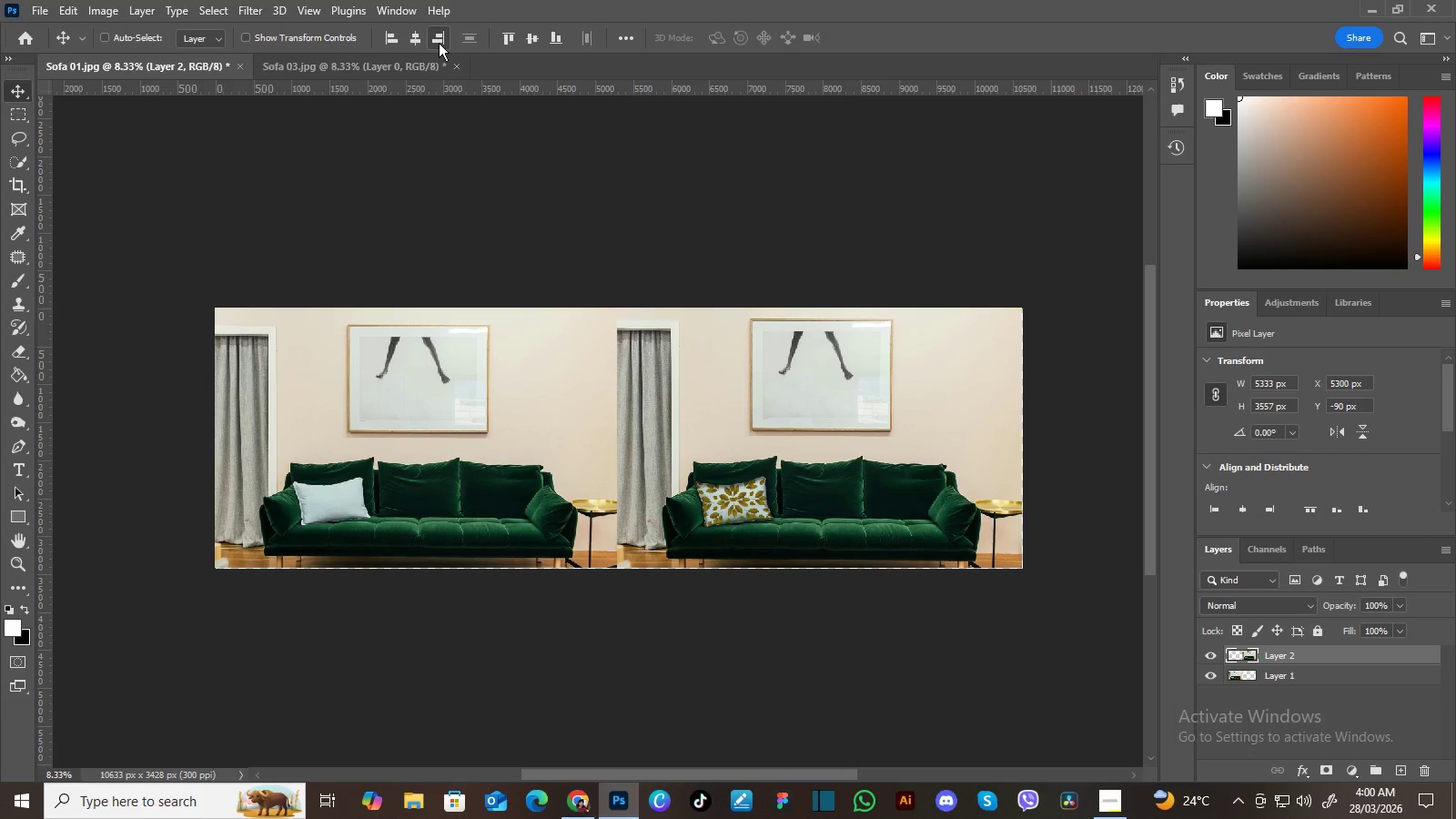 
triple_click([439, 43])
 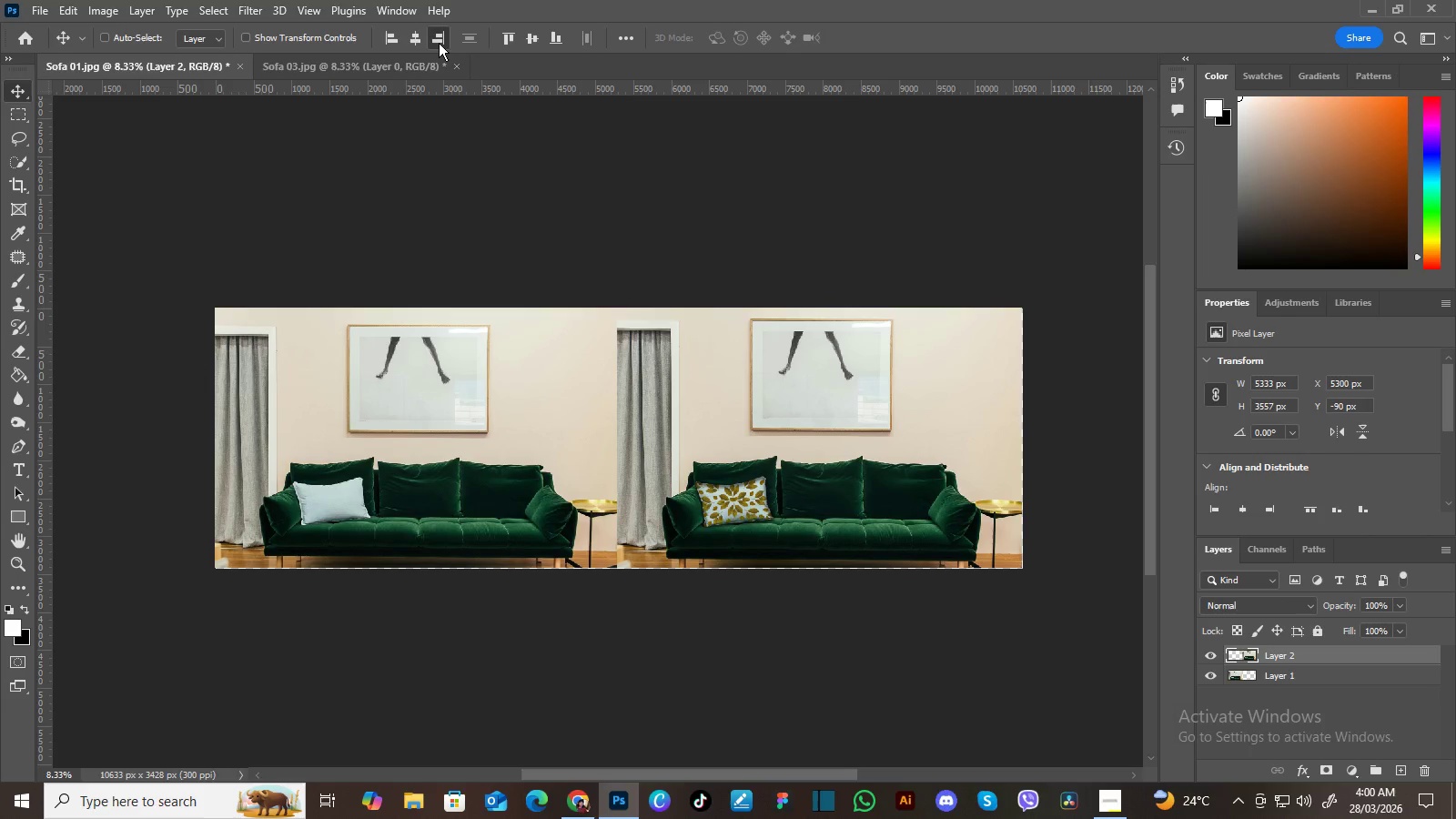 
triple_click([439, 43])
 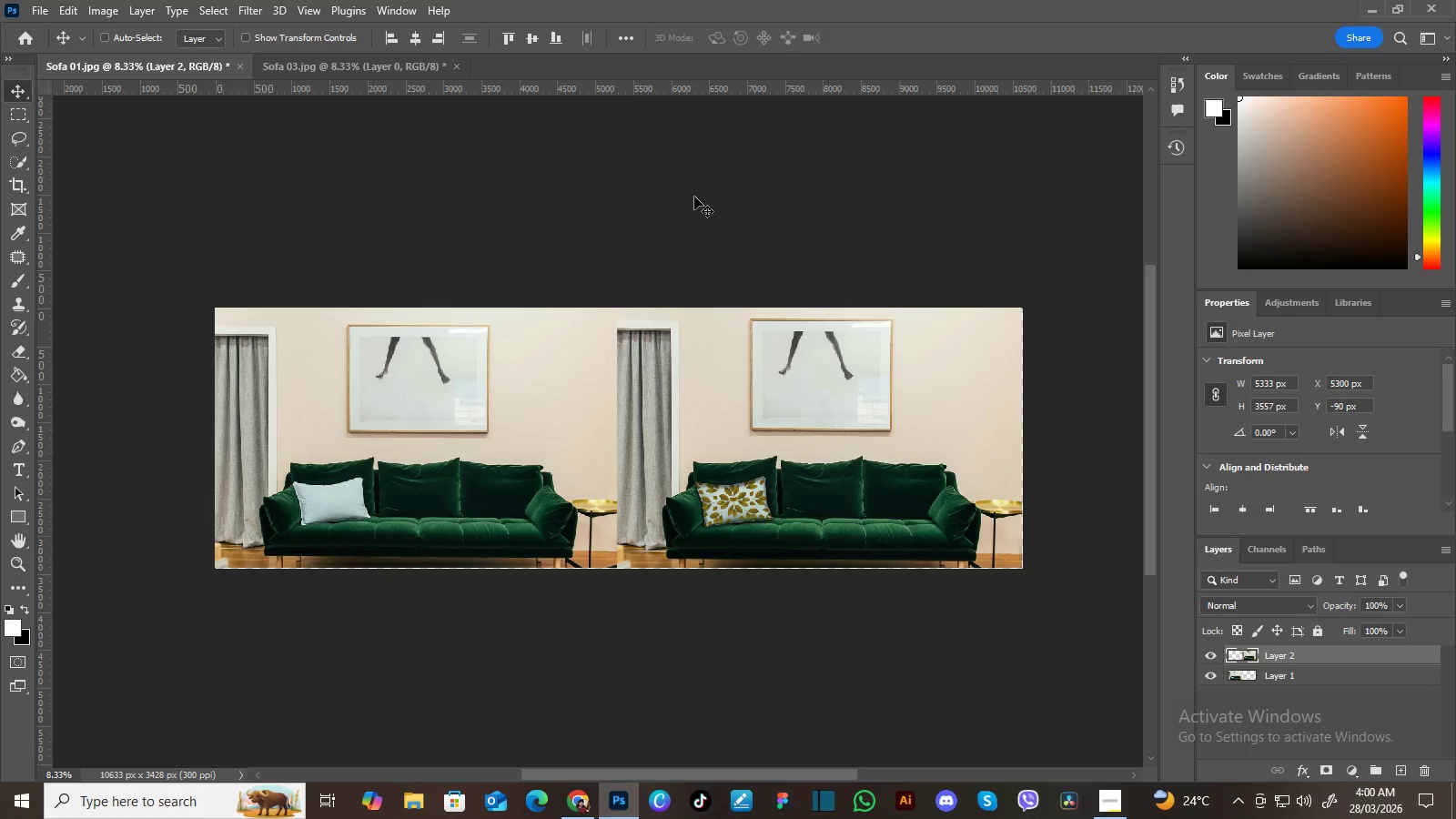 
key(Control+Equal)
 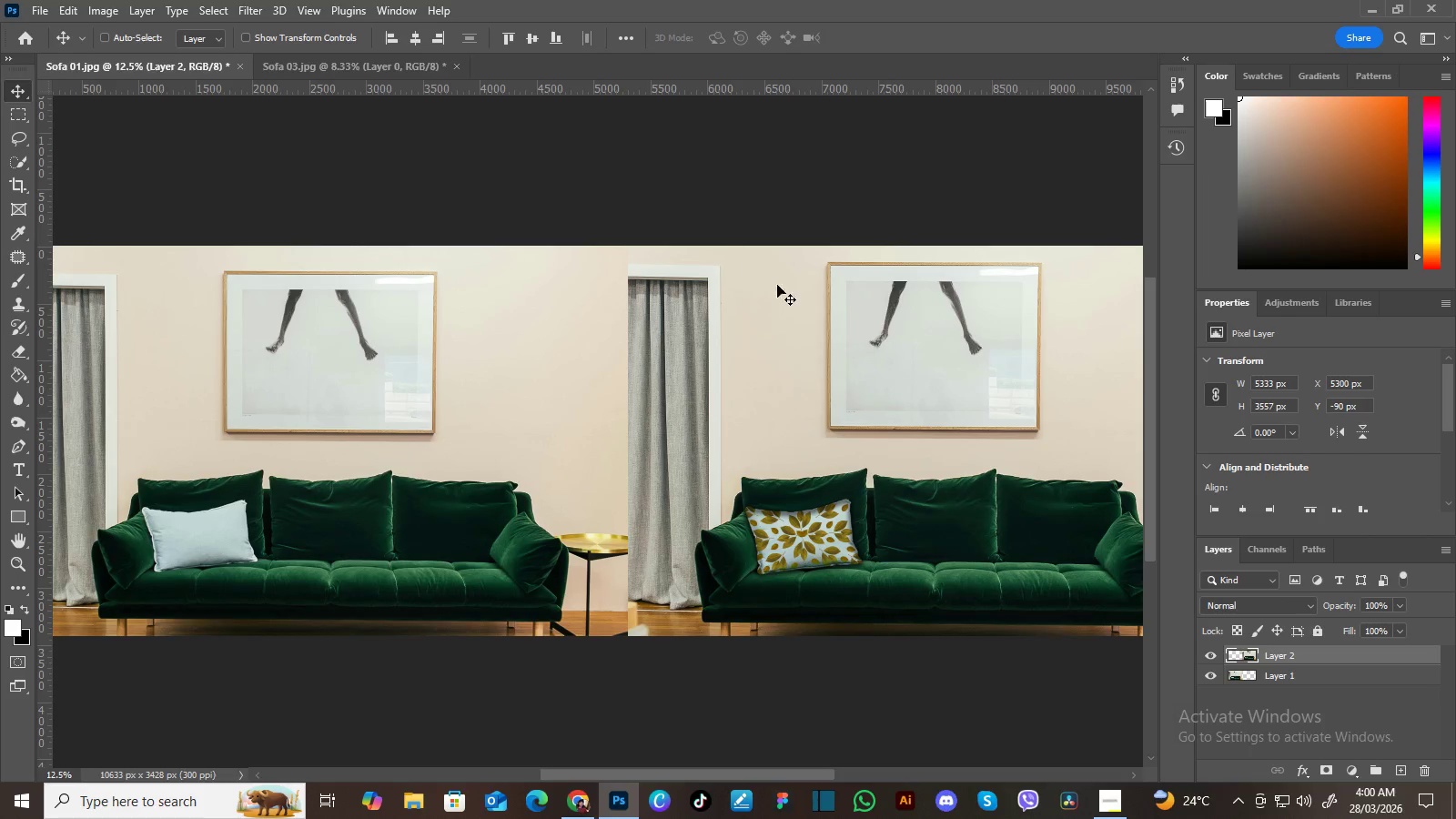 
hold_key(key=Space, duration=1.5)
 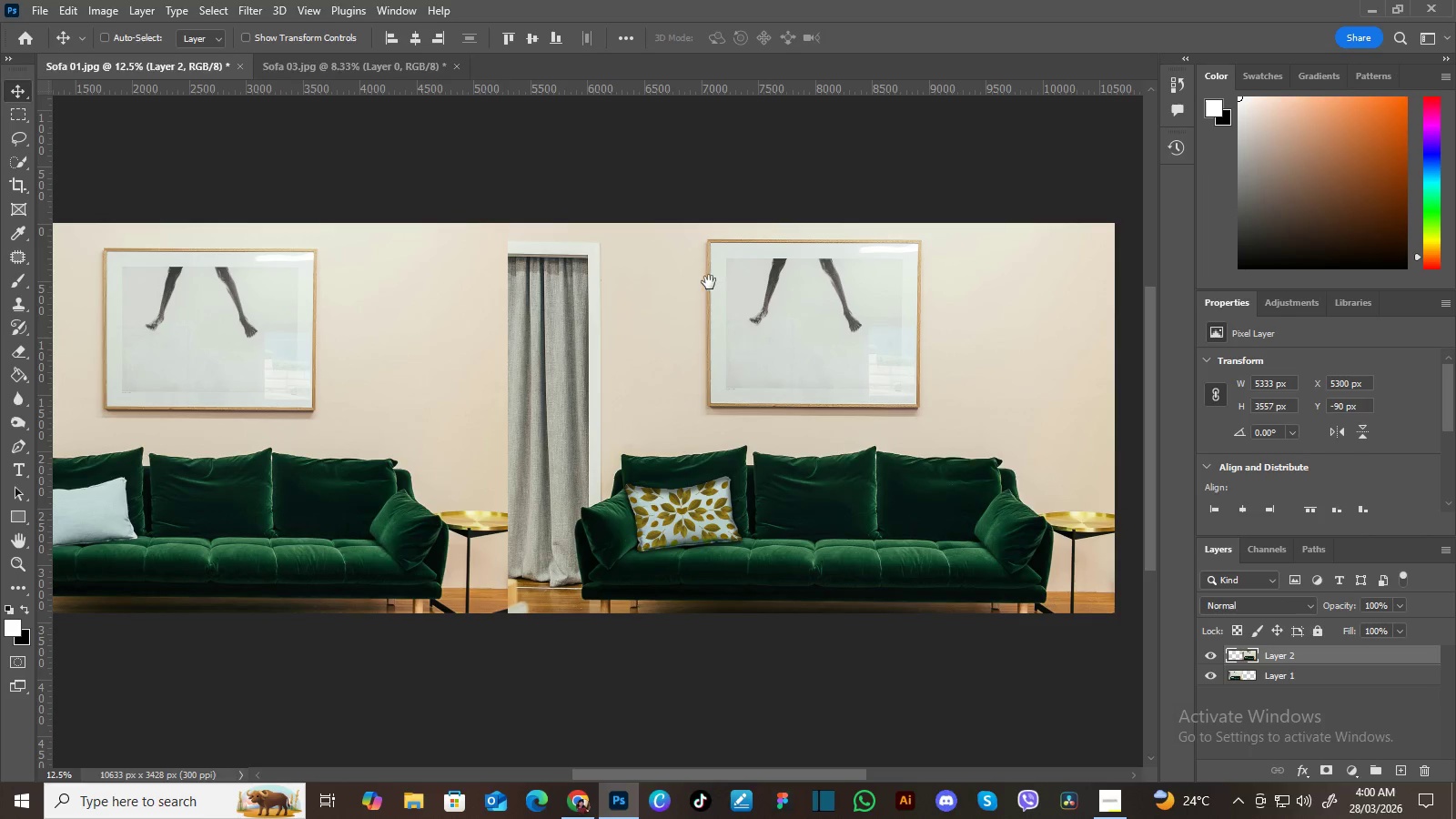 
left_click_drag(start_coordinate=[823, 314], to_coordinate=[708, 288])
 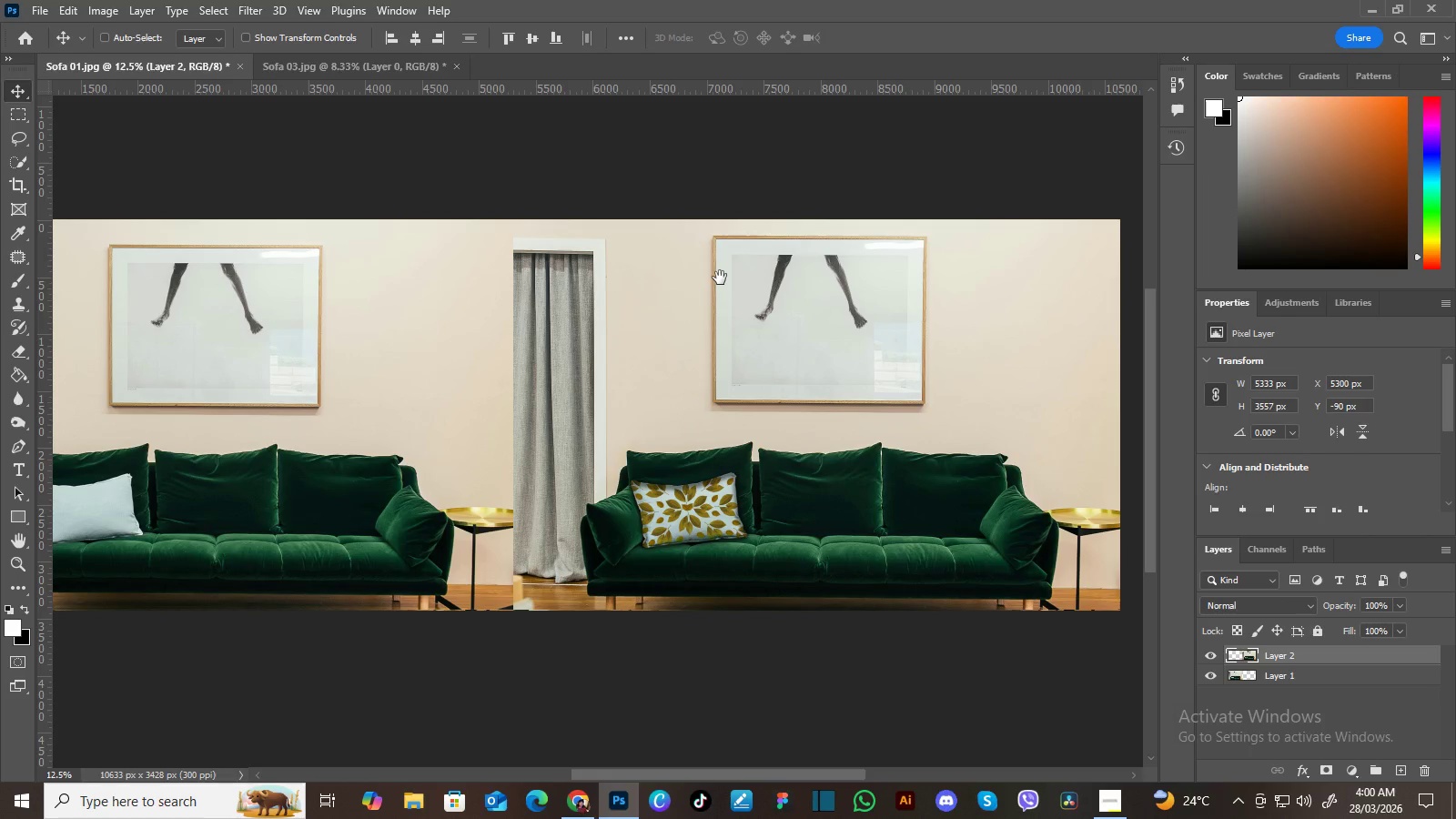 
left_click_drag(start_coordinate=[720, 278], to_coordinate=[714, 281])
 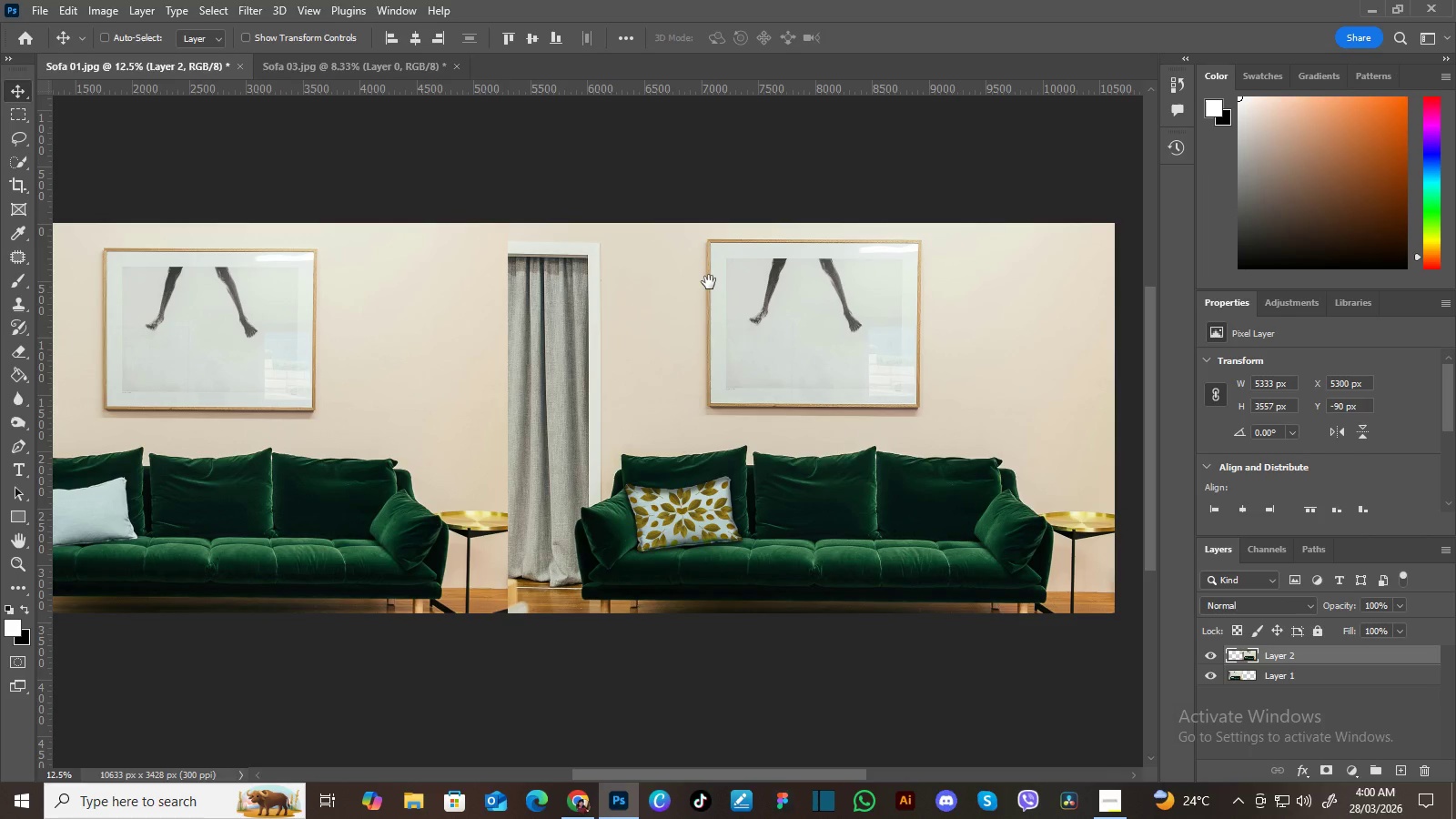 
hold_key(key=Space, duration=1.52)
 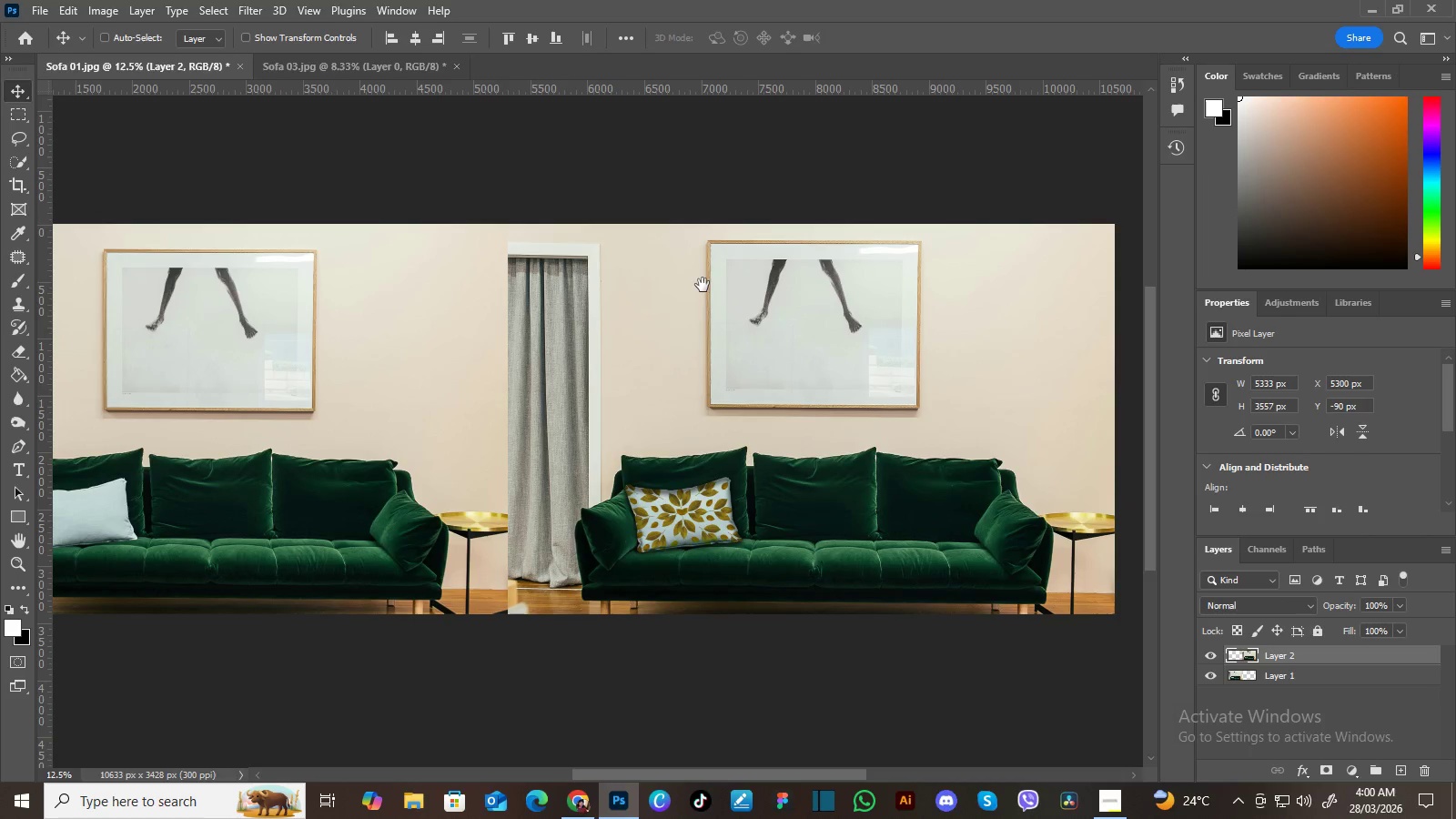 
hold_key(key=Space, duration=1.53)
 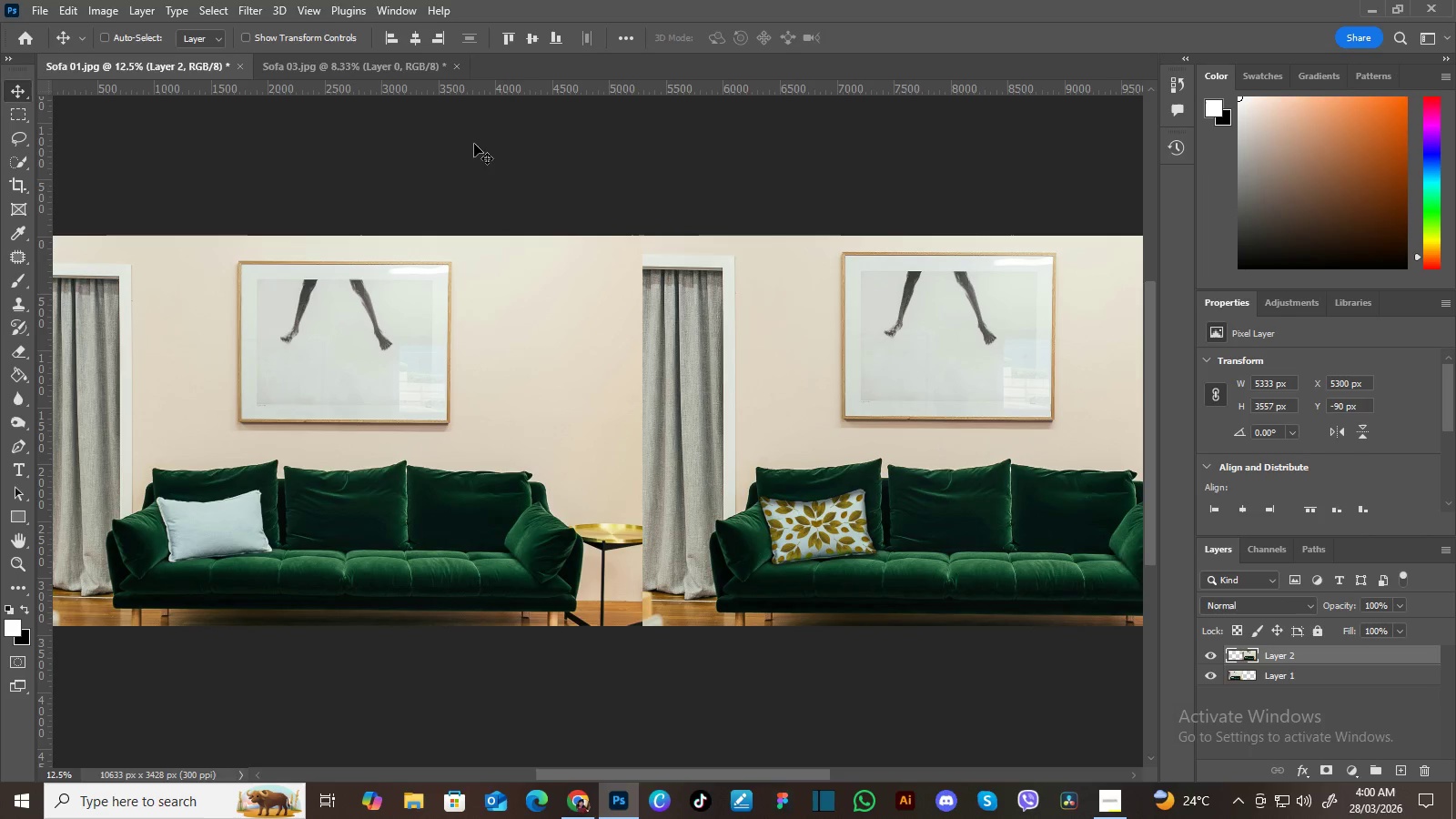 
left_click_drag(start_coordinate=[703, 285], to_coordinate=[778, 295])
 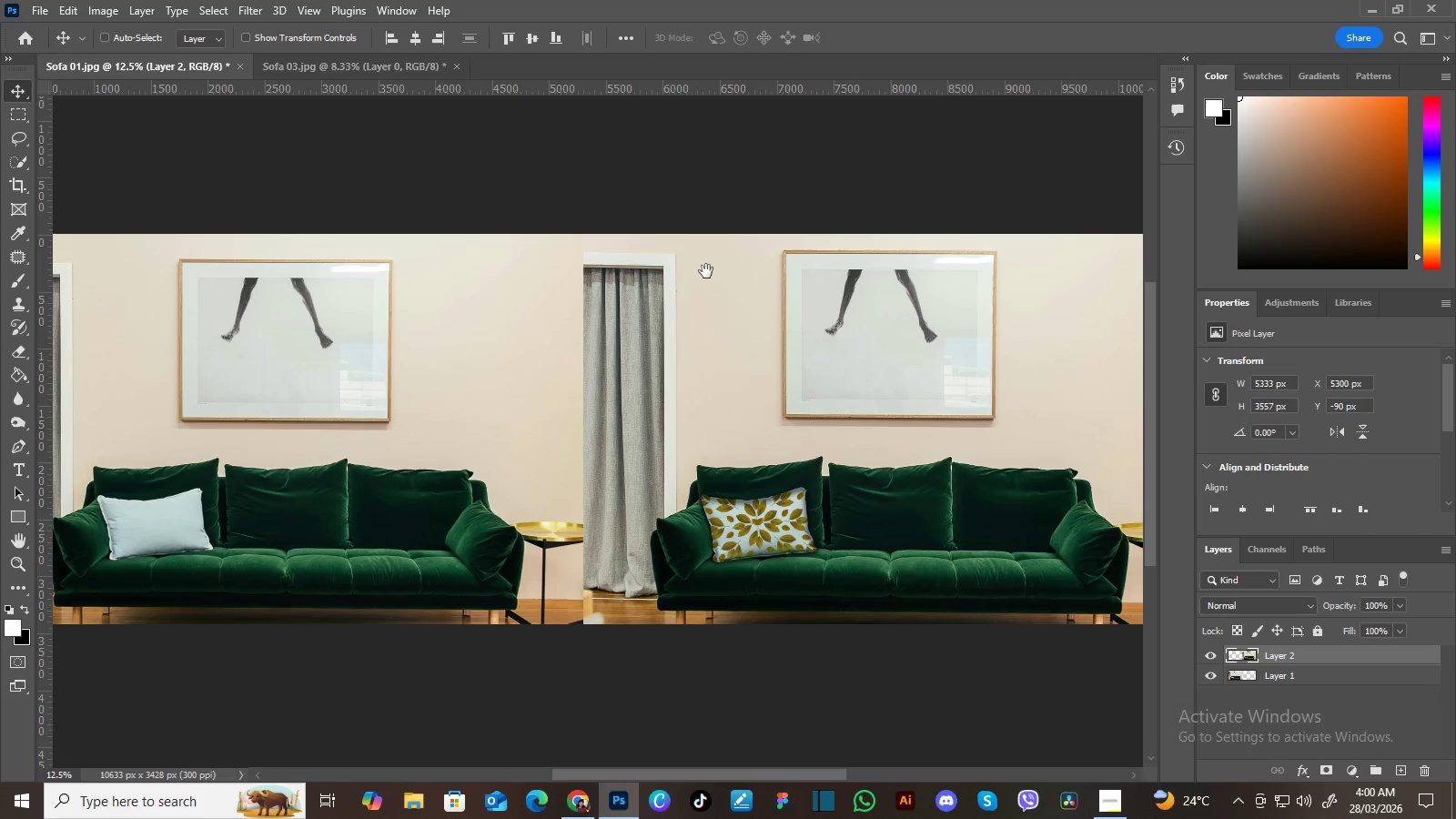 
left_click_drag(start_coordinate=[706, 271], to_coordinate=[766, 273])
 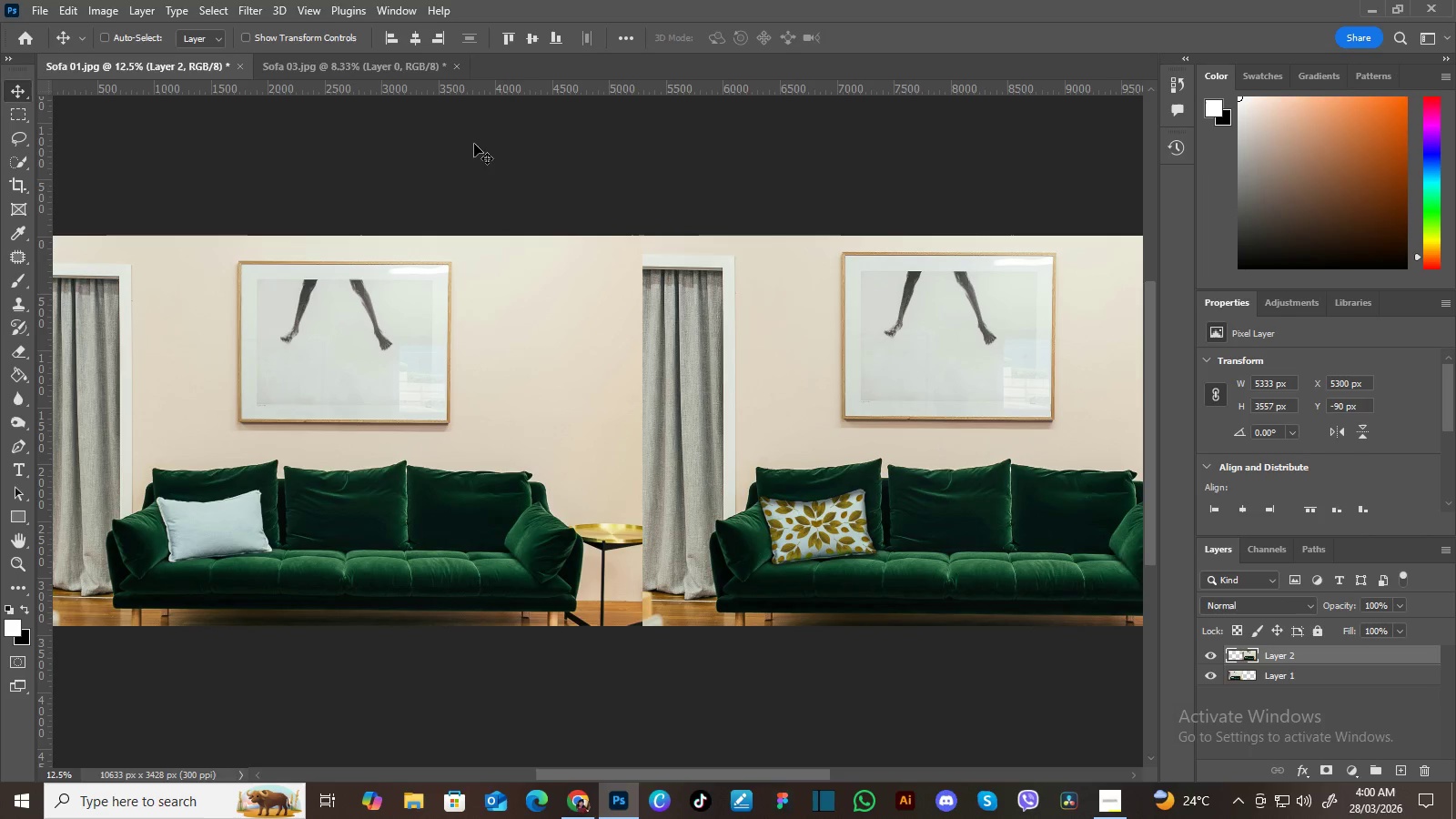 
key(Space)
 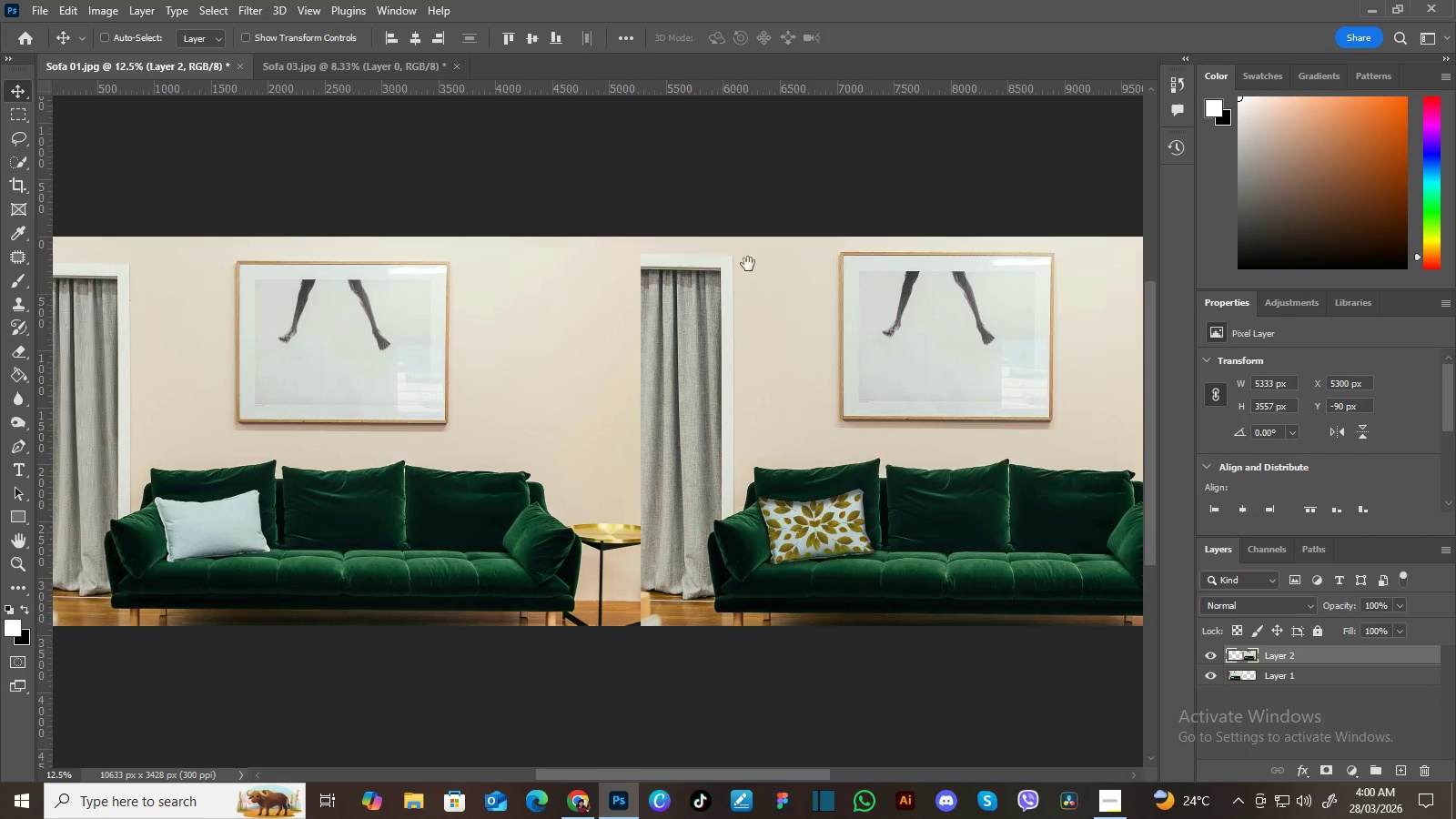 
key(Space)
 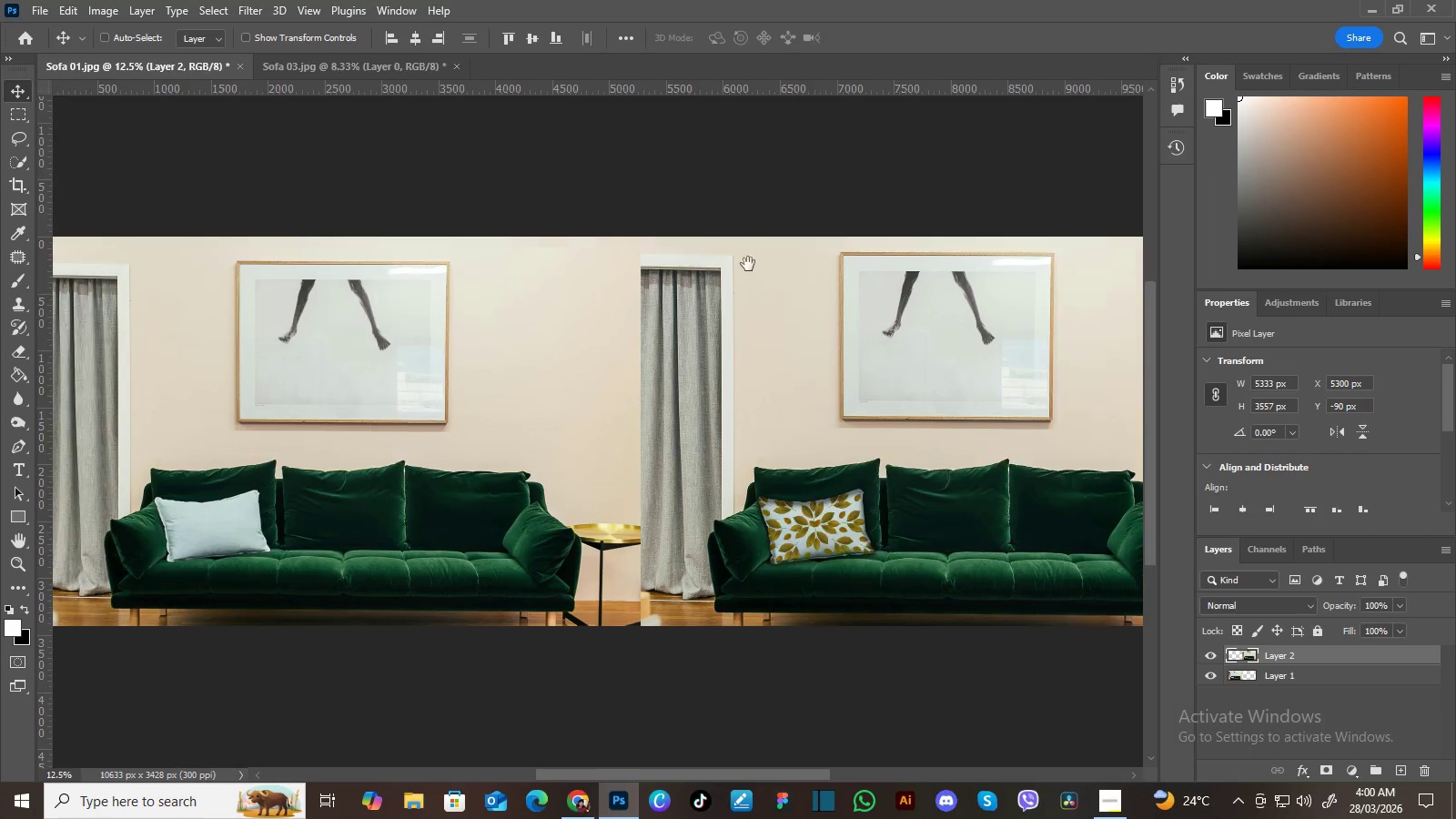 
key(Space)
 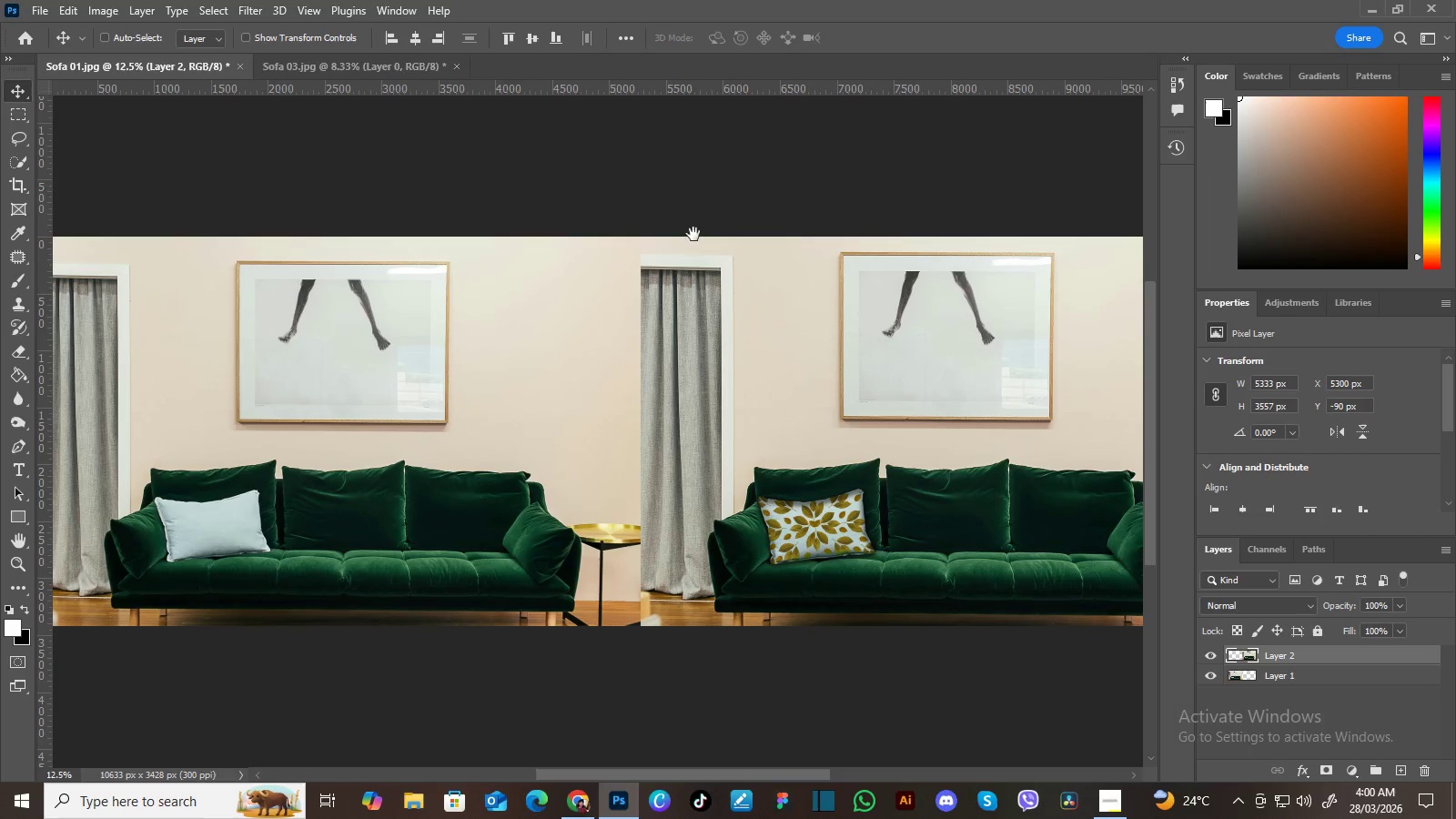 
key(Space)
 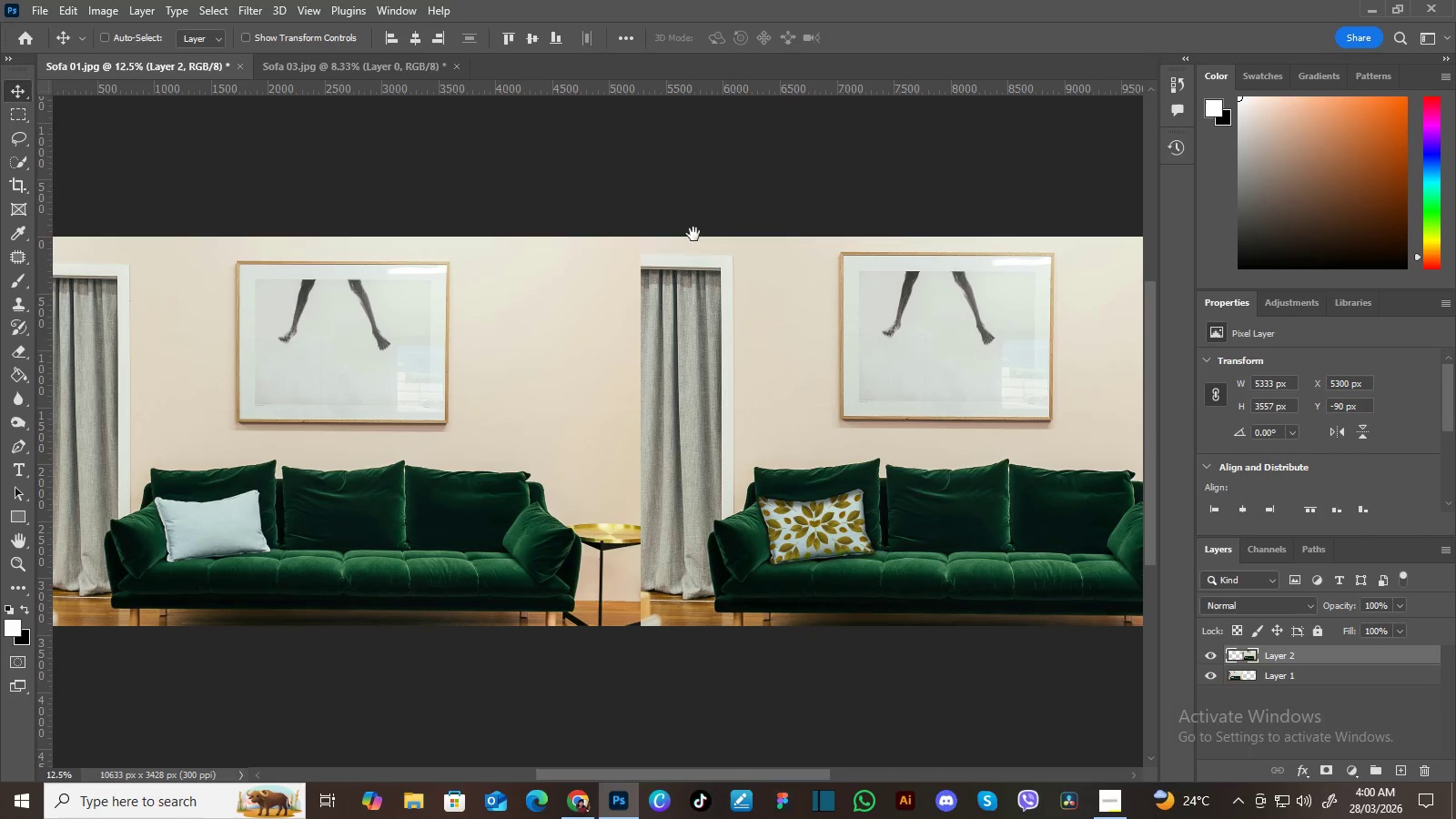 
key(Space)
 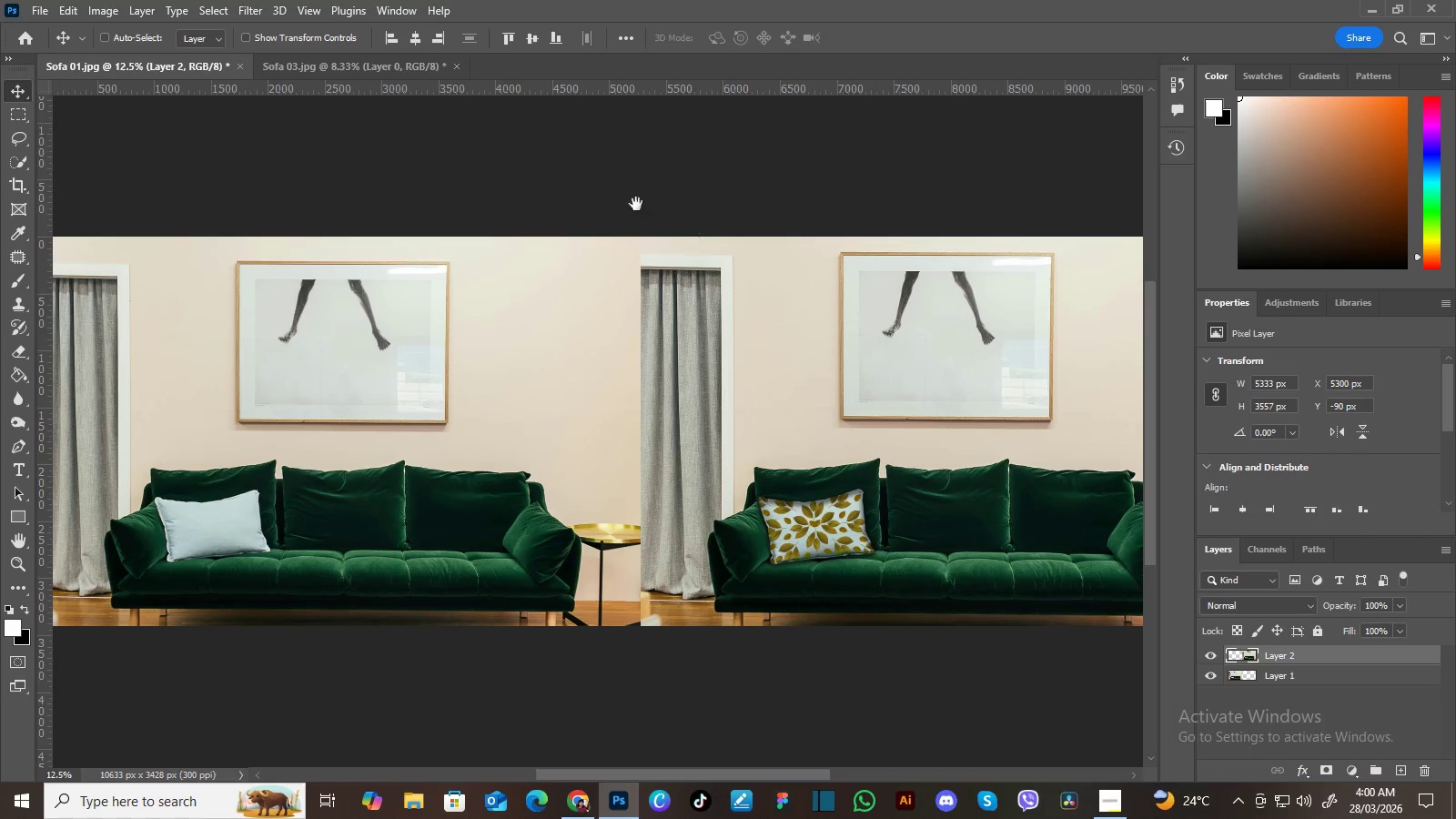 
key(Space)
 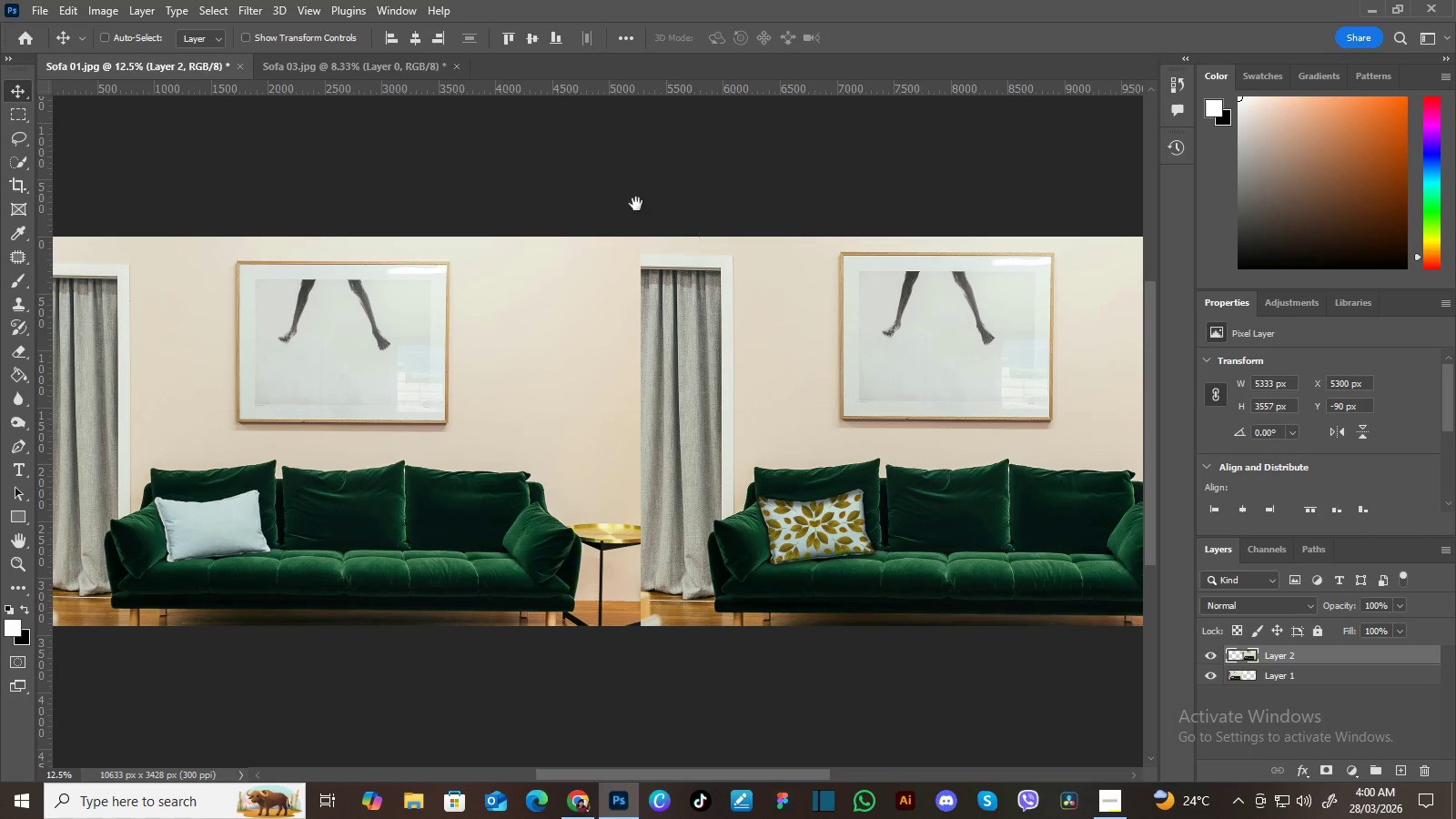 
key(Space)
 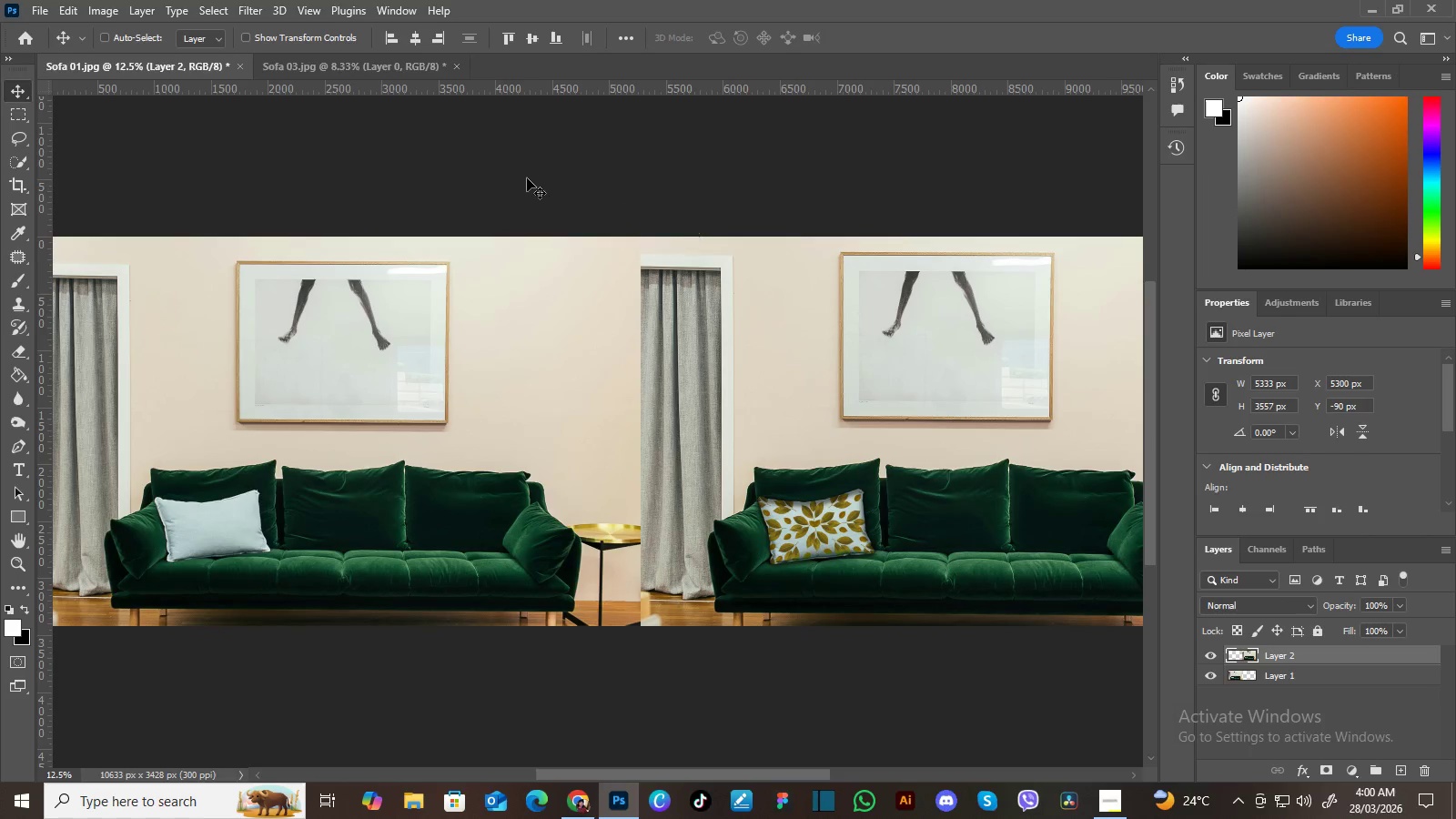 
key(Space)
 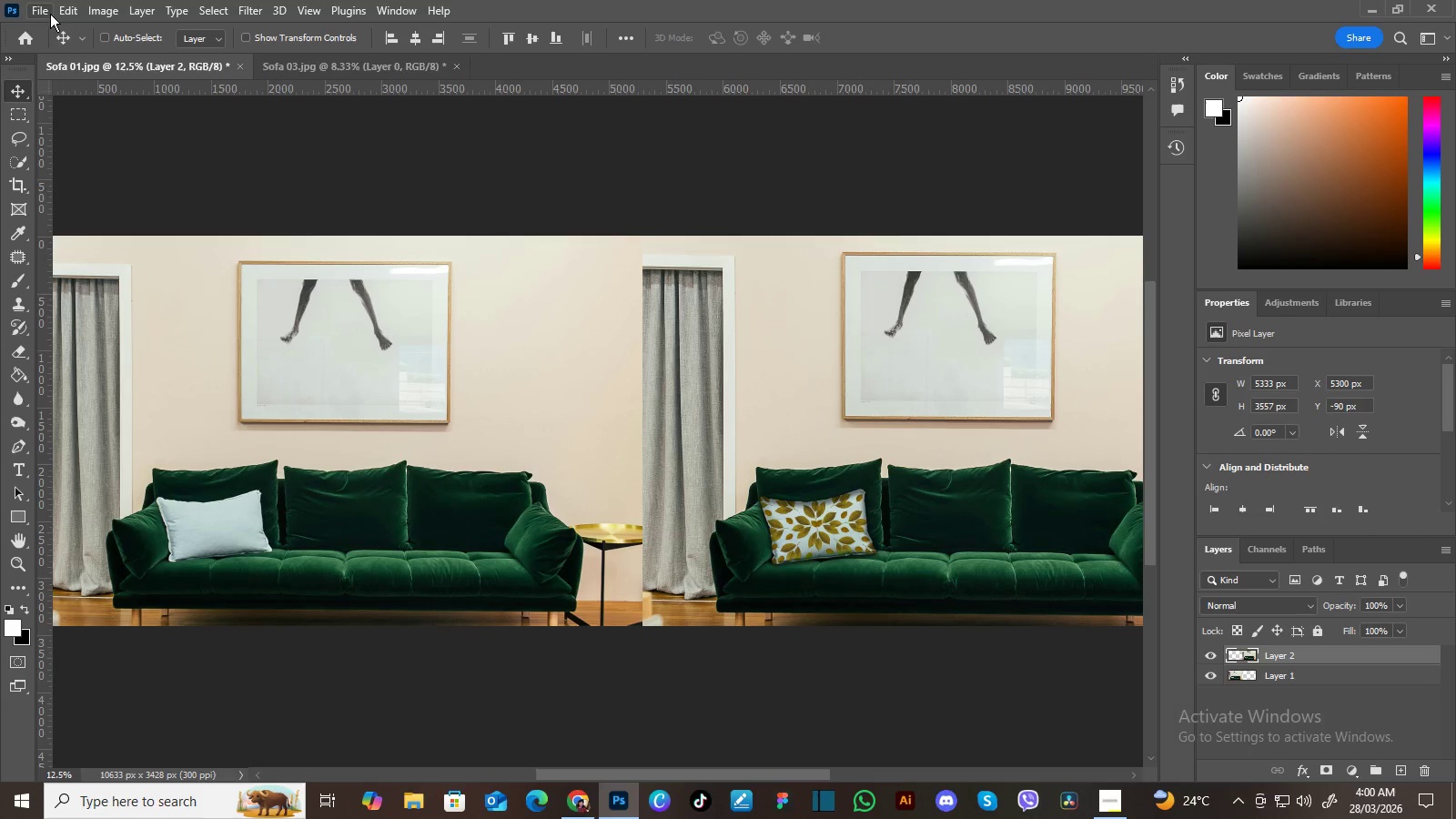 
left_click([42, 12])
 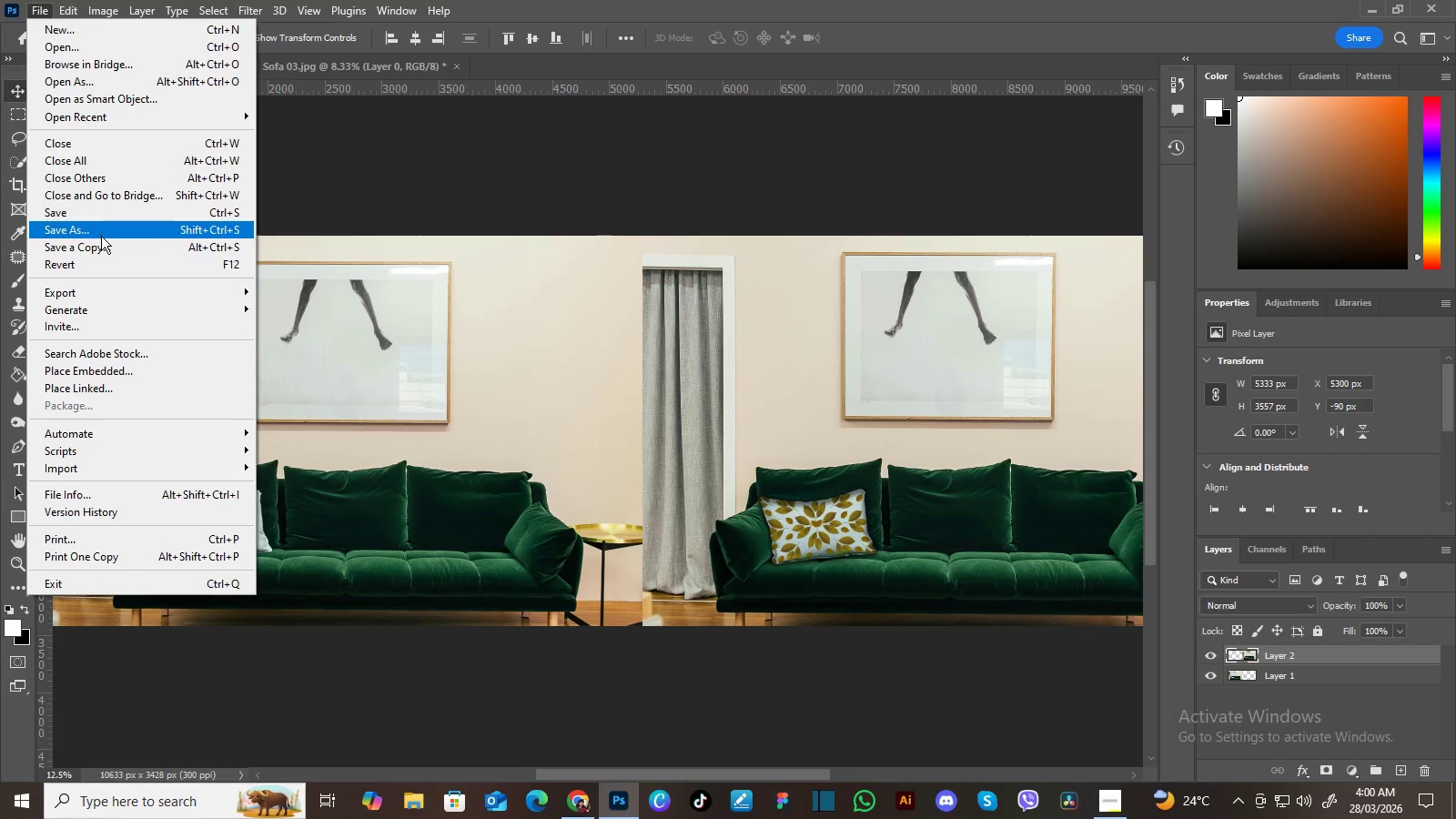 
left_click([103, 243])
 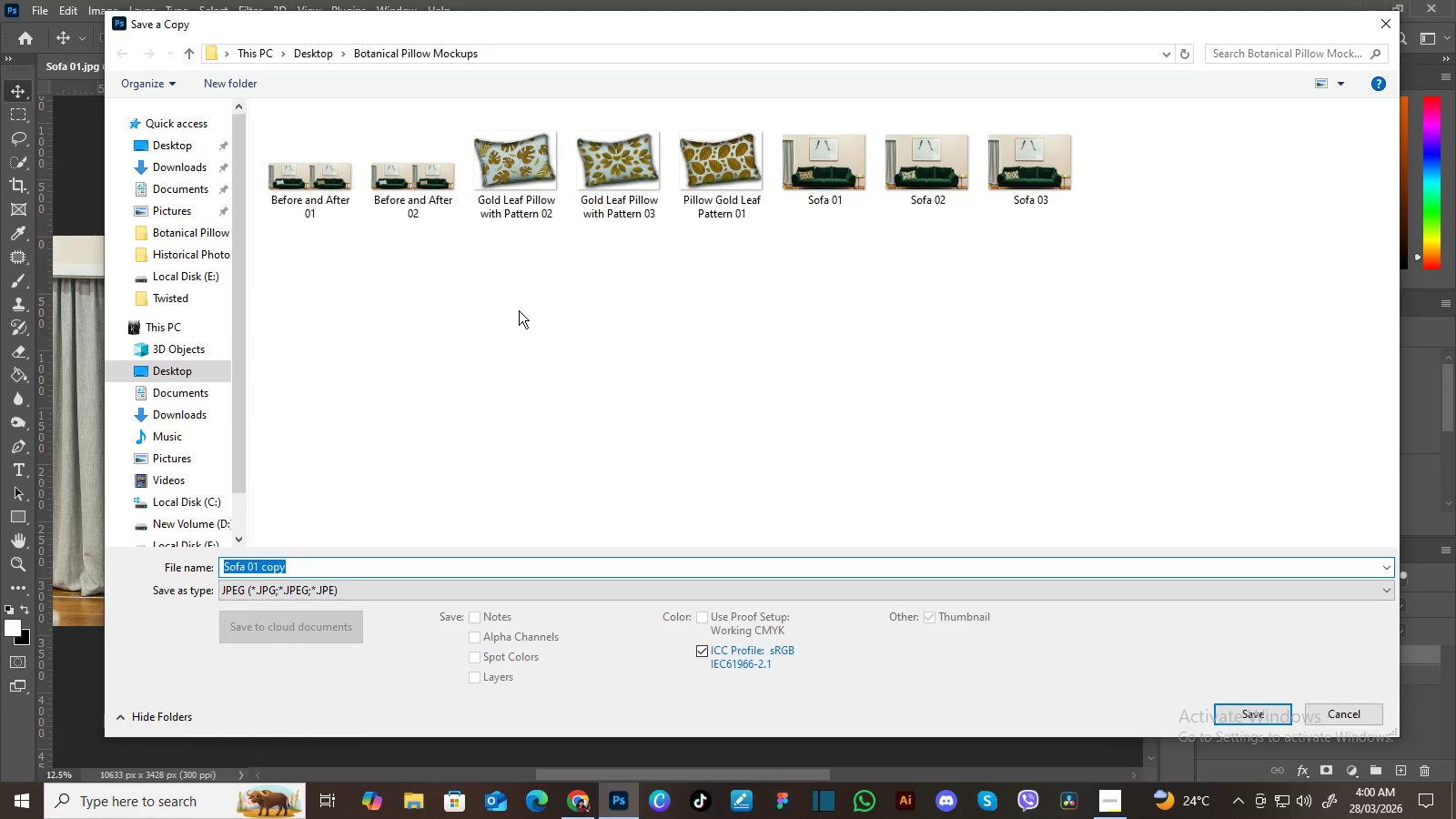 
left_click([430, 200])
 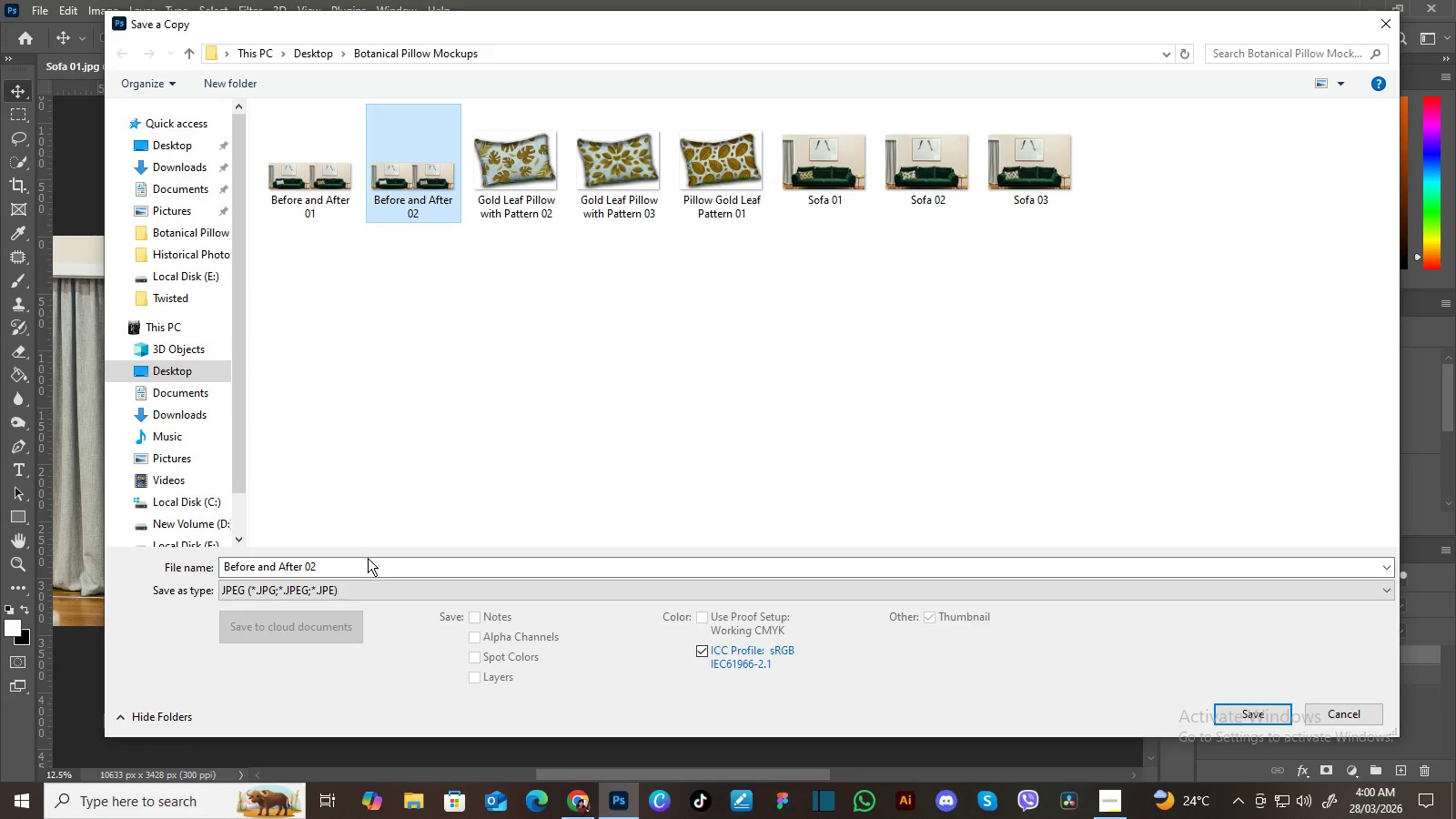 
left_click([368, 559])
 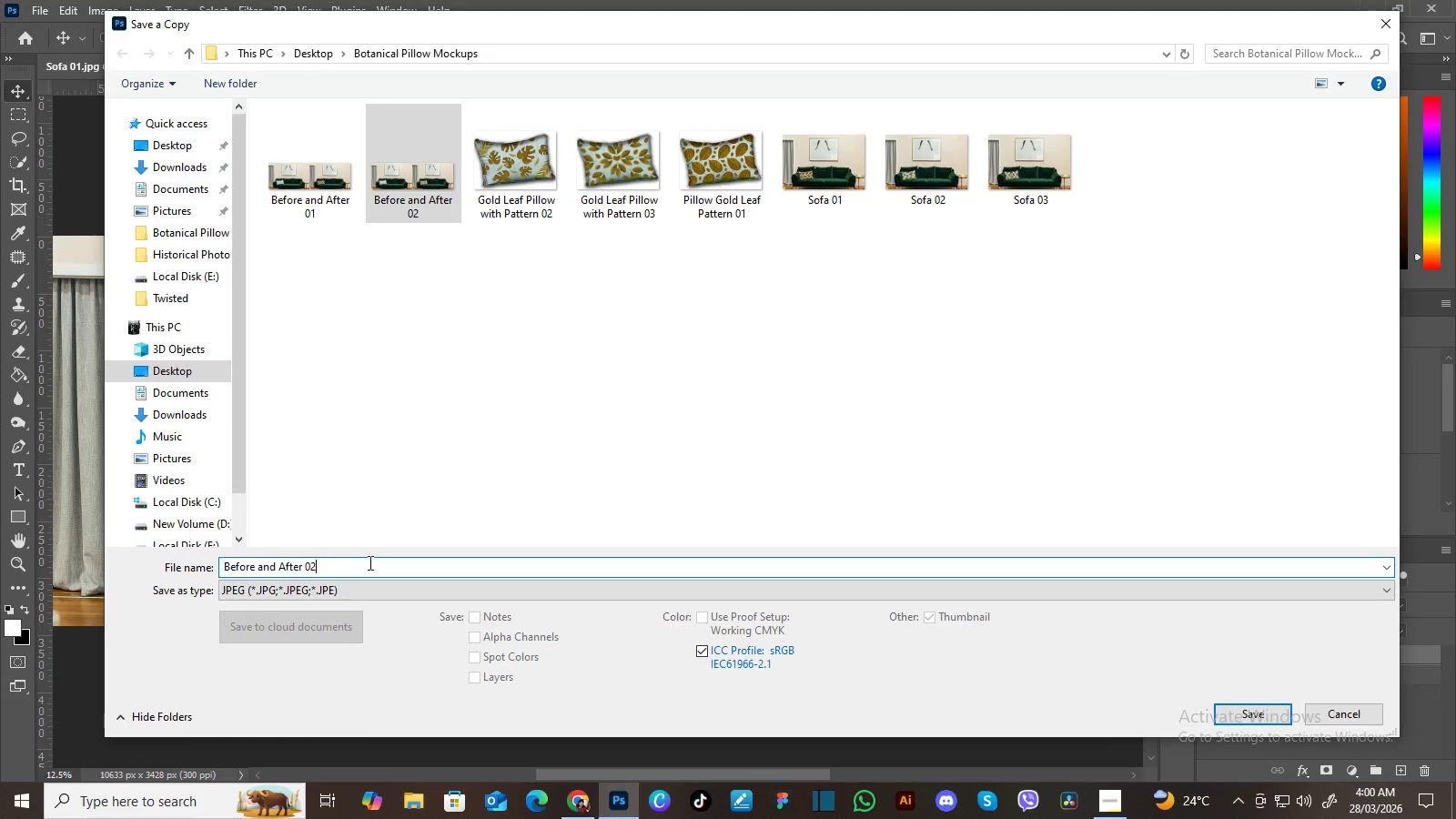 
left_click([369, 562])
 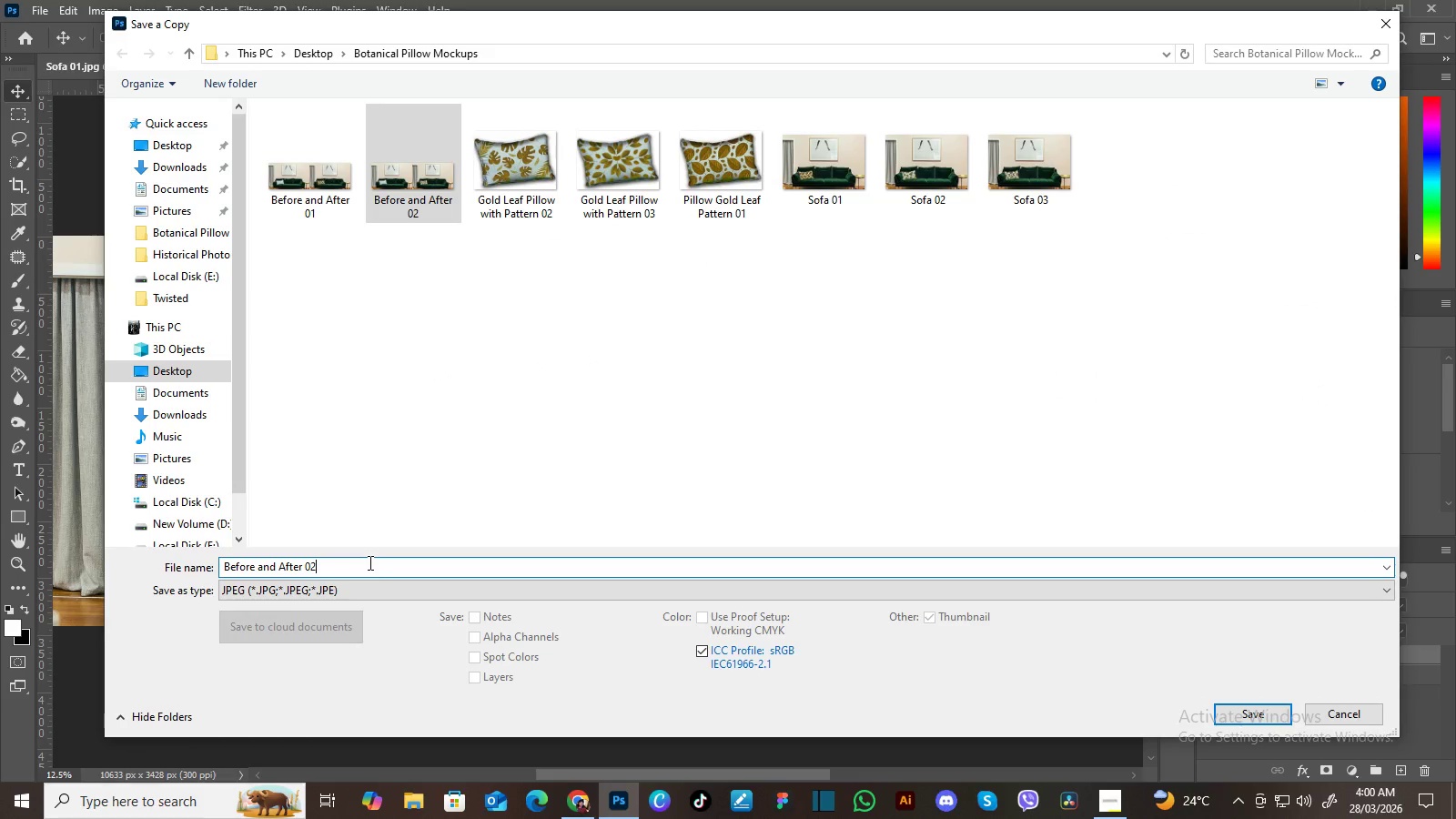 
key(Backspace)